 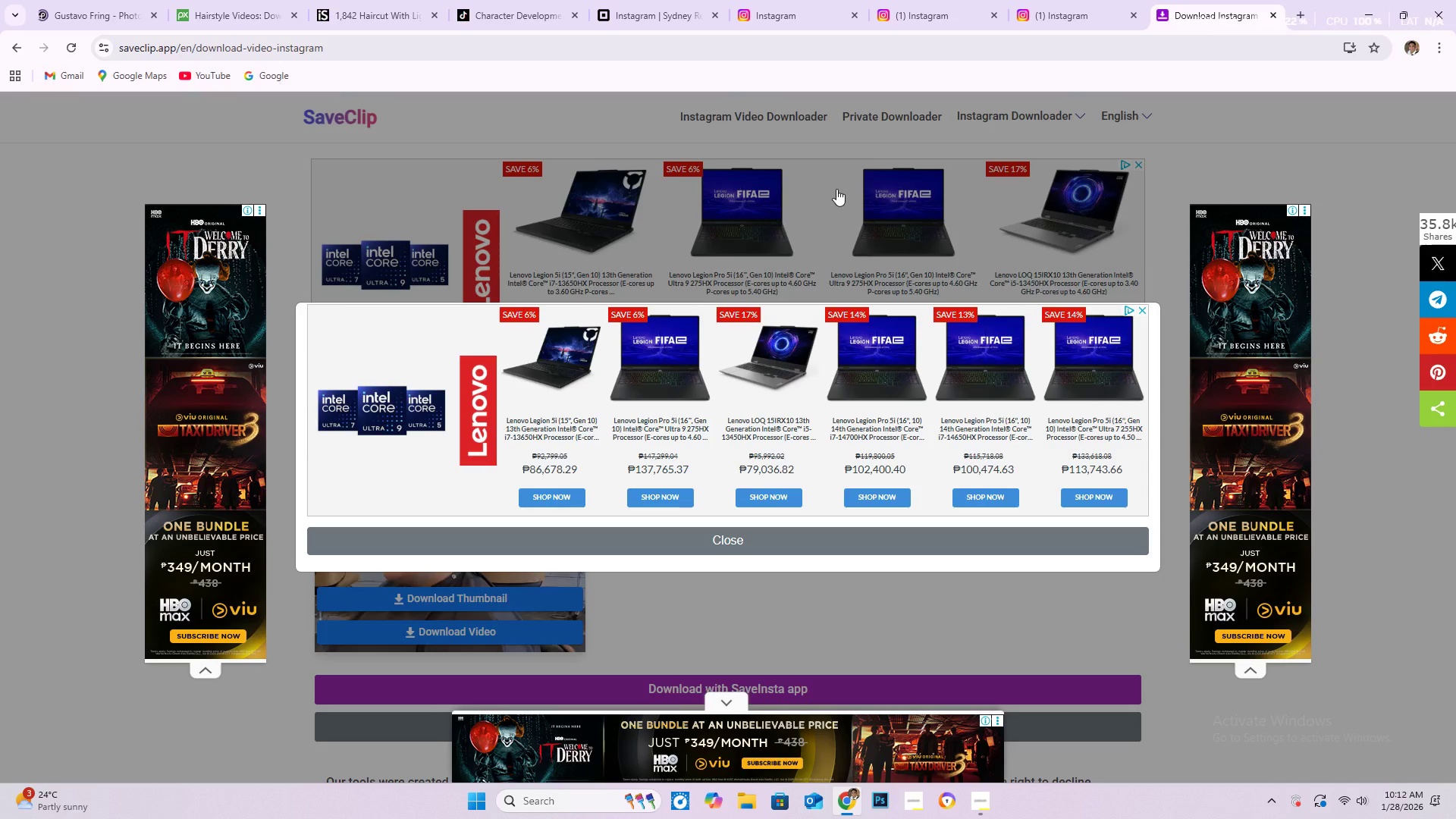 
scroll: coordinate [974, 558], scroll_direction: up, amount: 5.0
 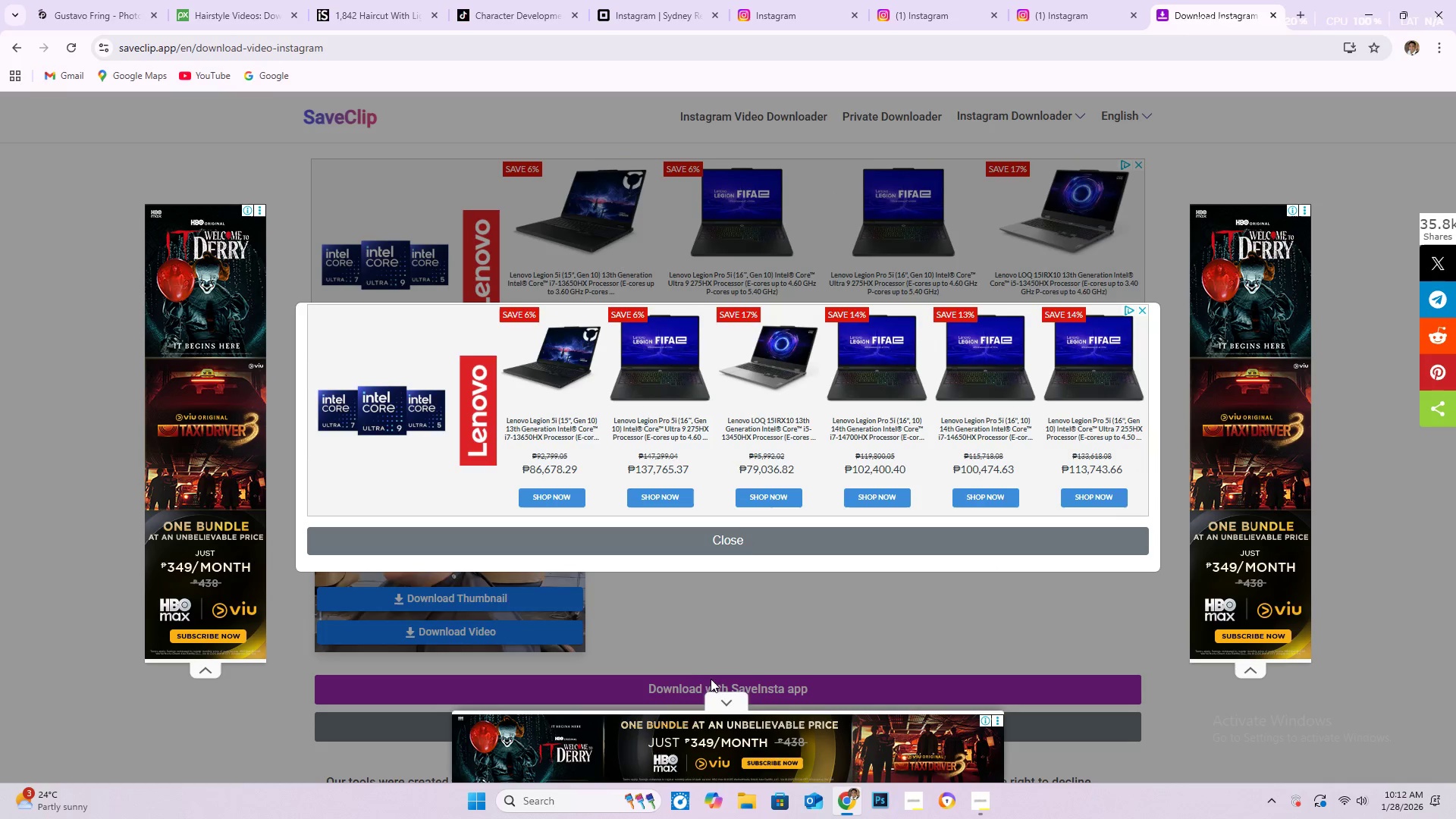 
left_click([721, 538])
 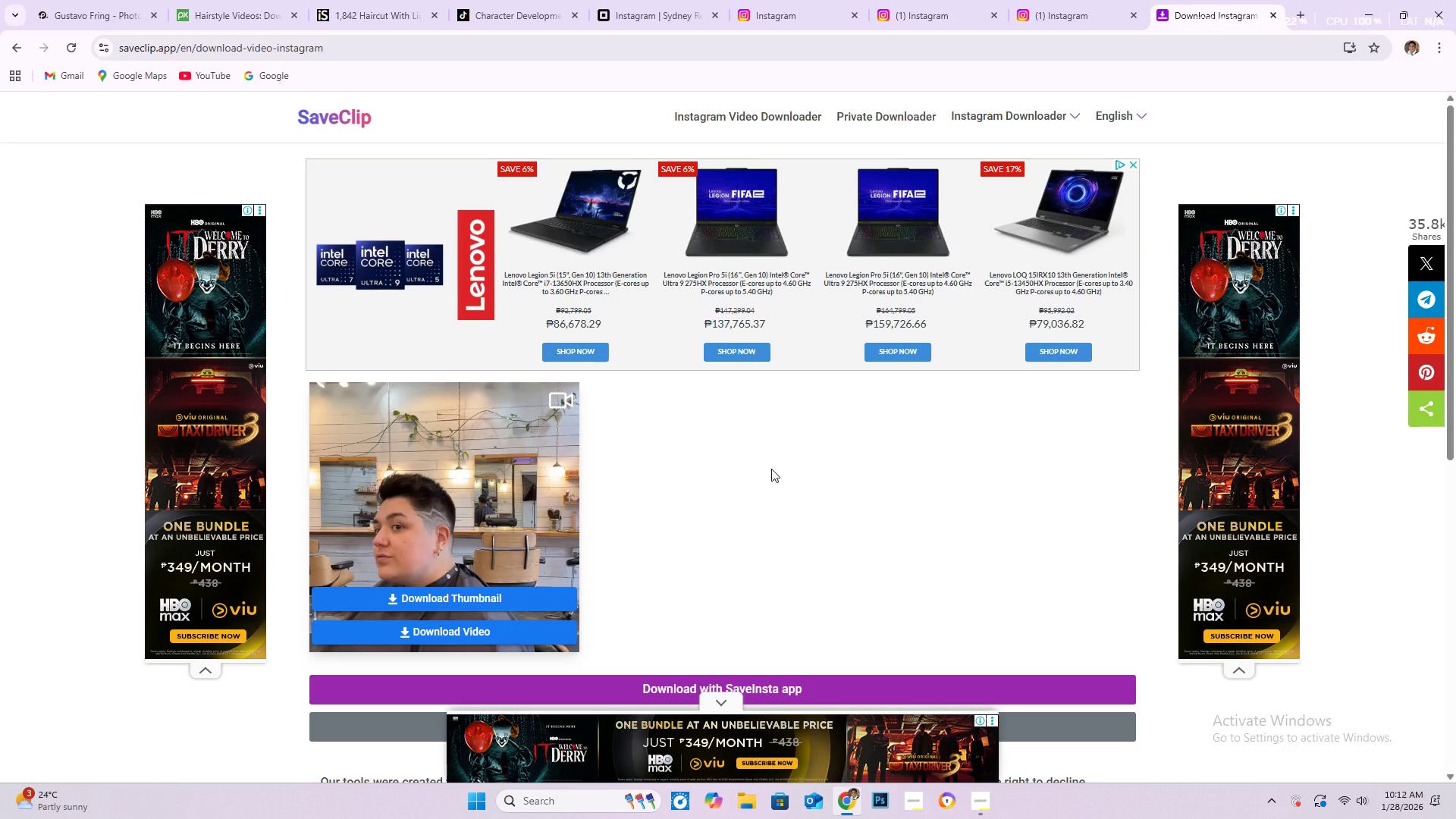 
scroll: coordinate [699, 546], scroll_direction: up, amount: 5.0
 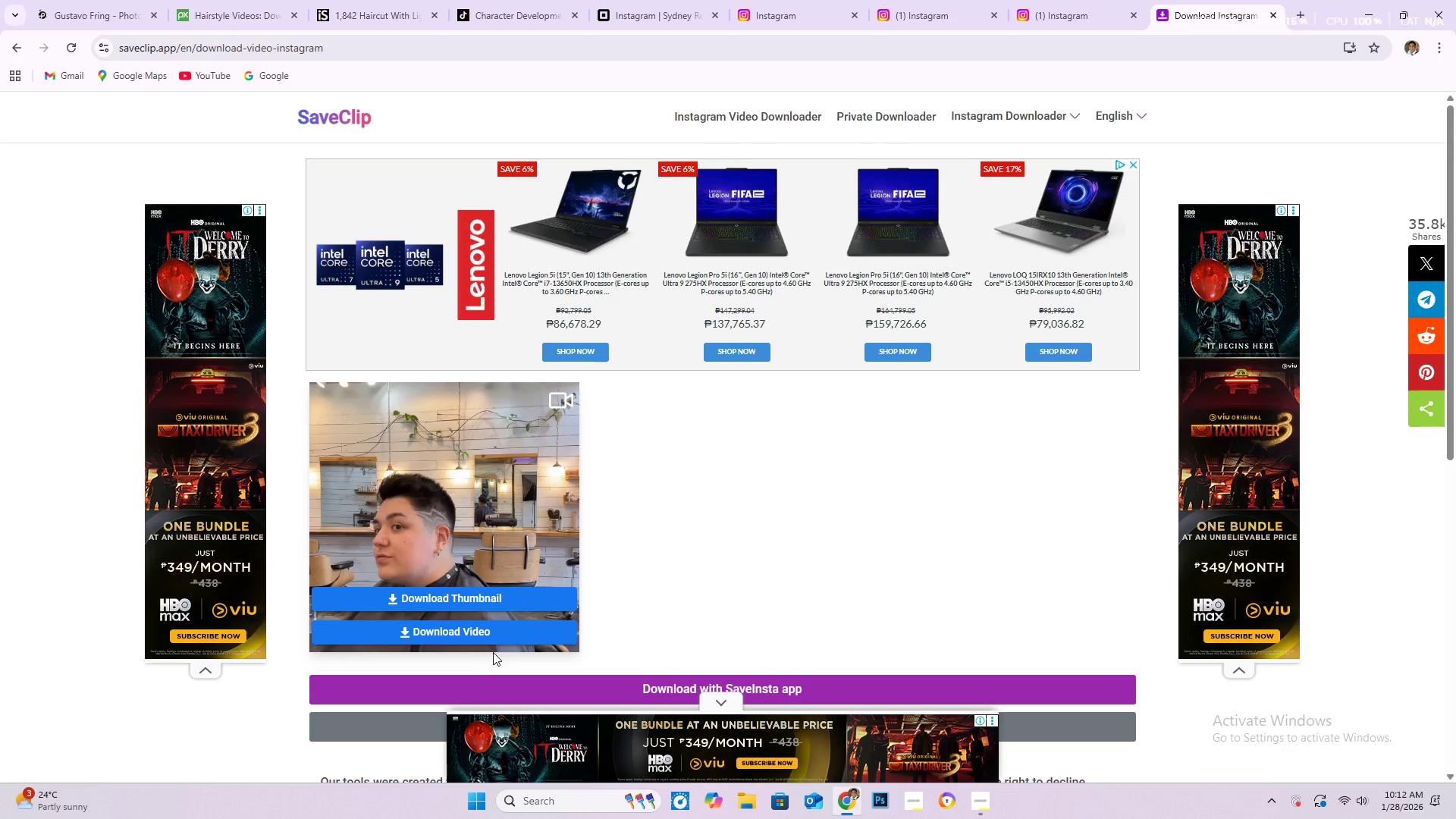 
left_click([488, 633])
 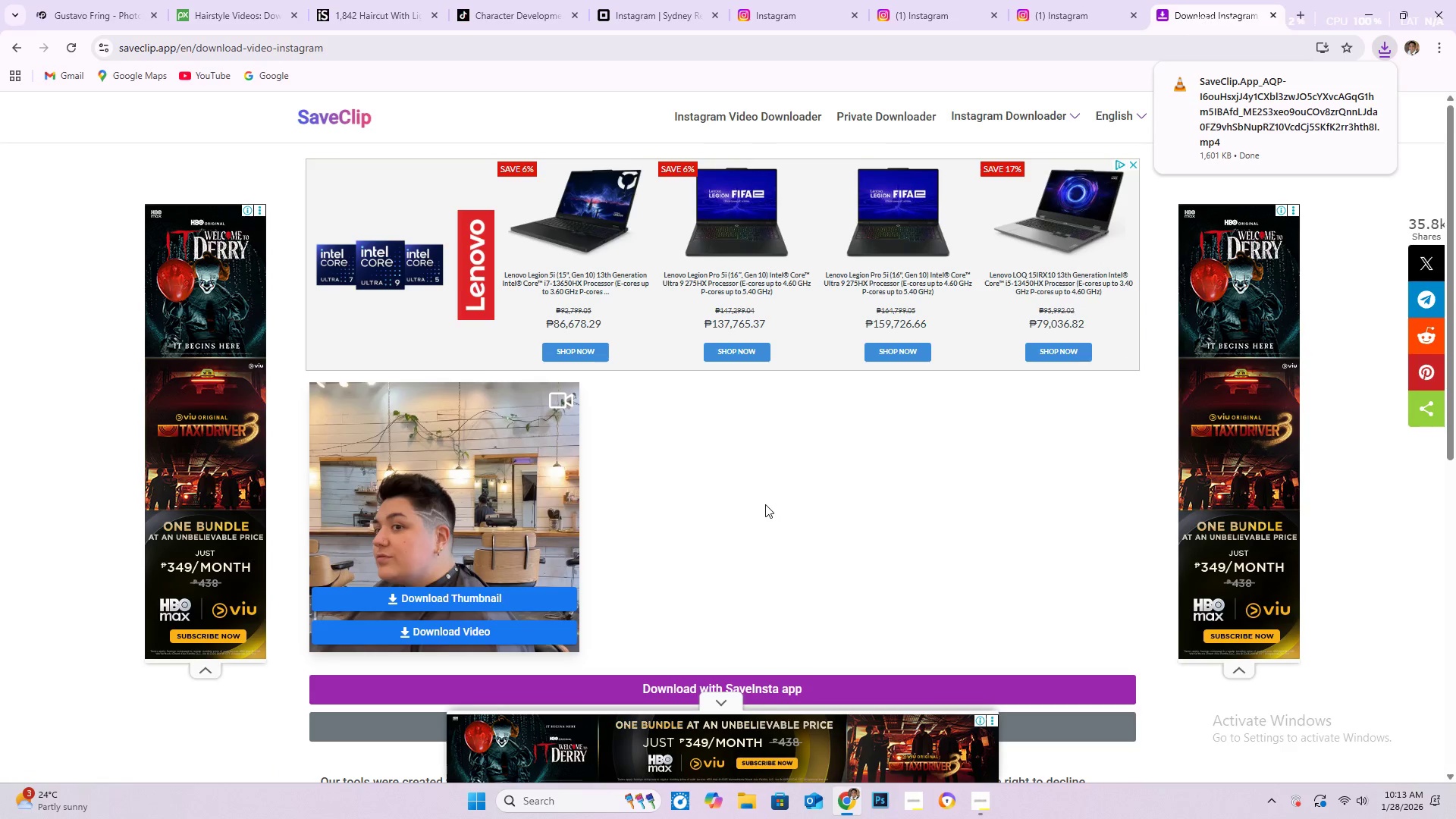 
wait(11.03)
 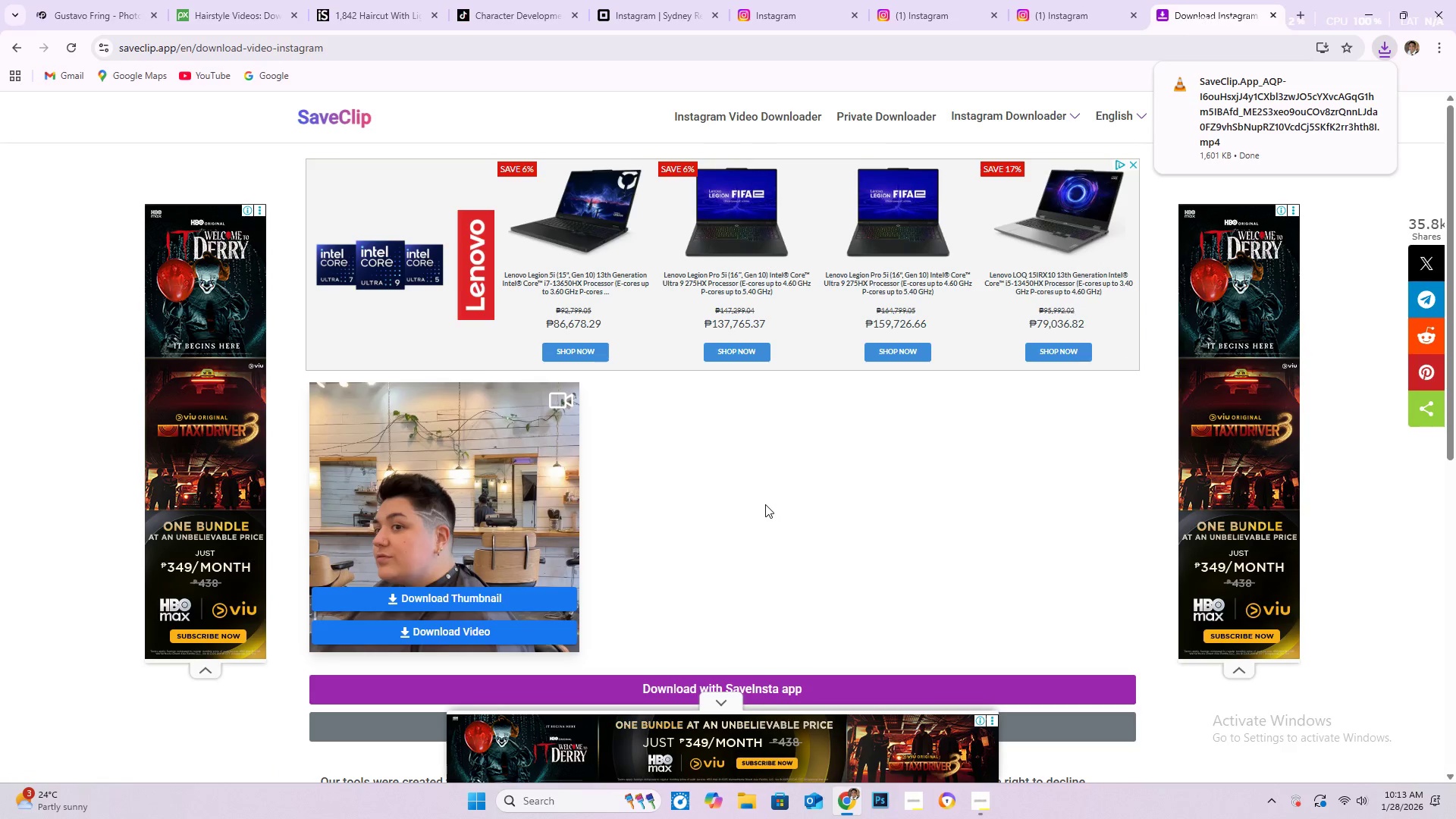 
left_click([520, 633])
 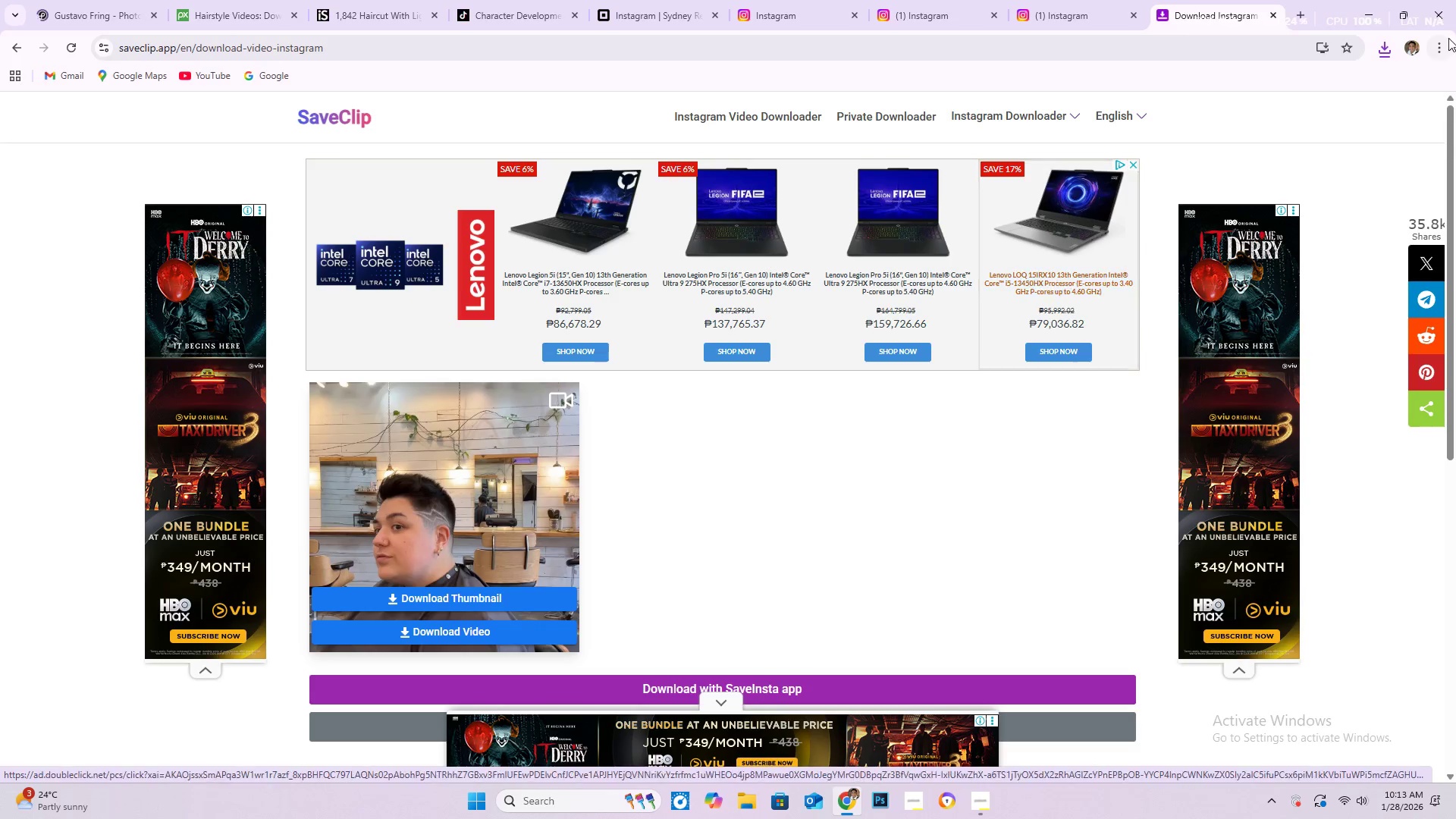 
left_click([1376, 57])
 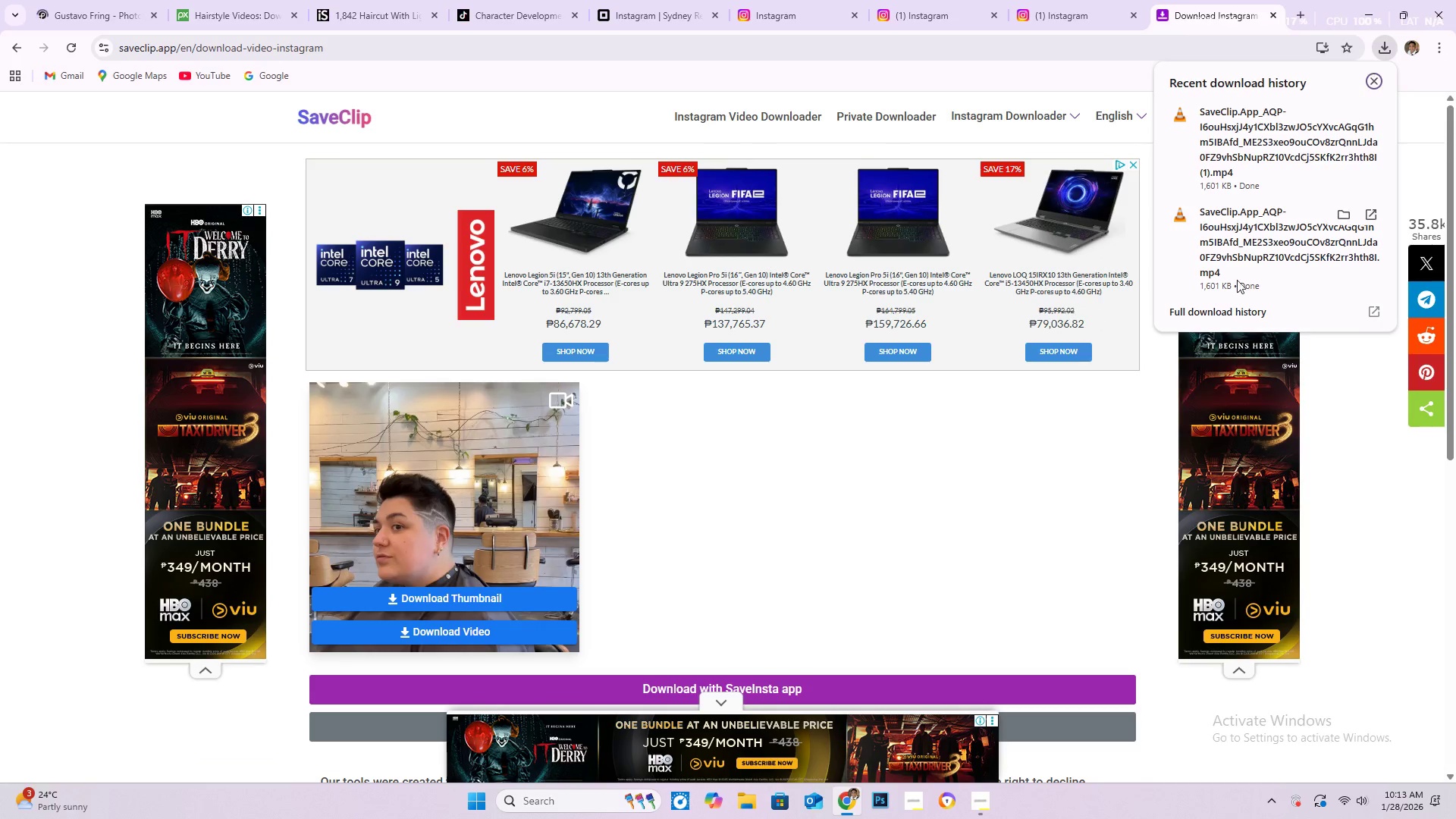 
left_click([1256, 252])
 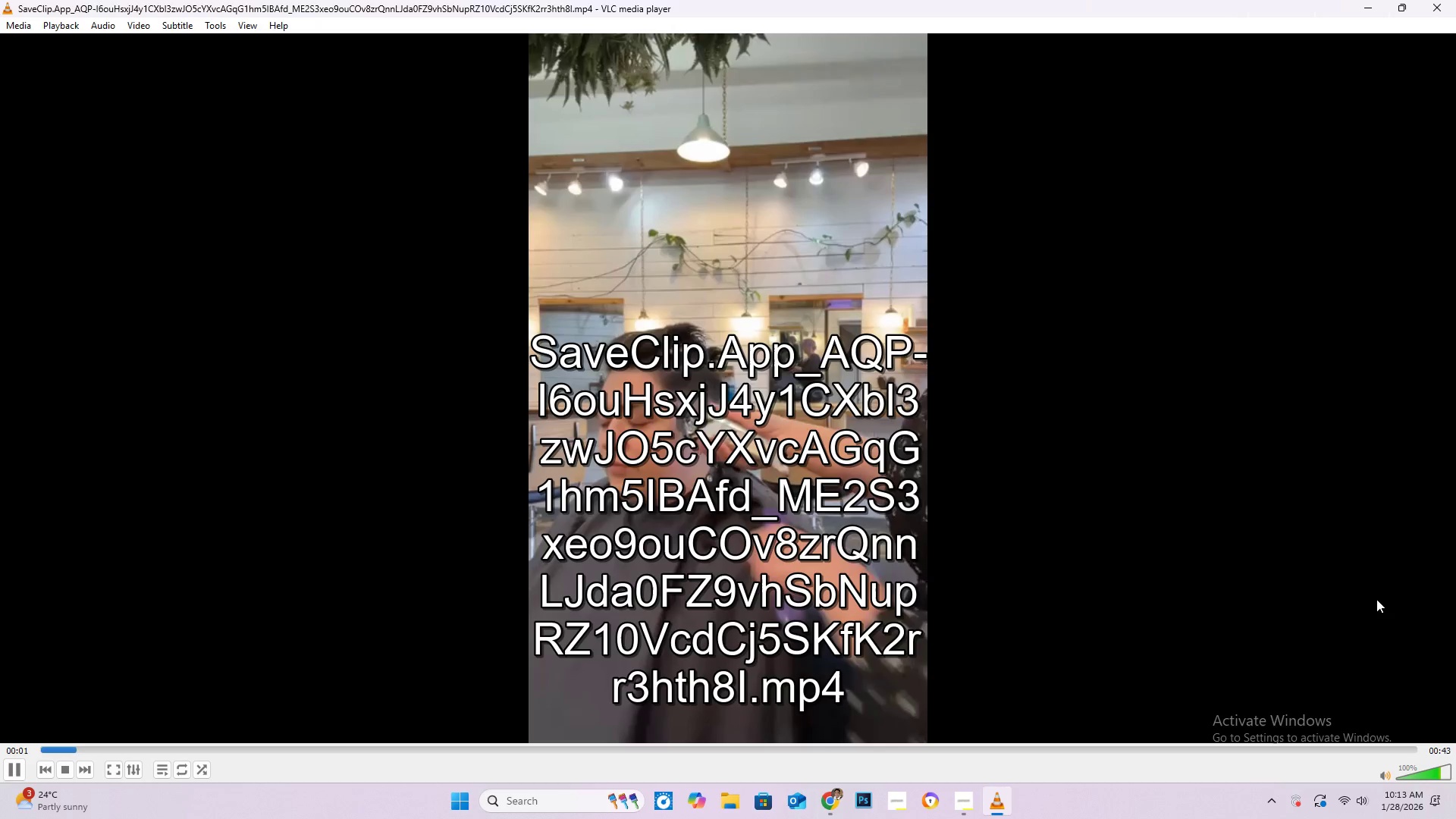 
wait(9.86)
 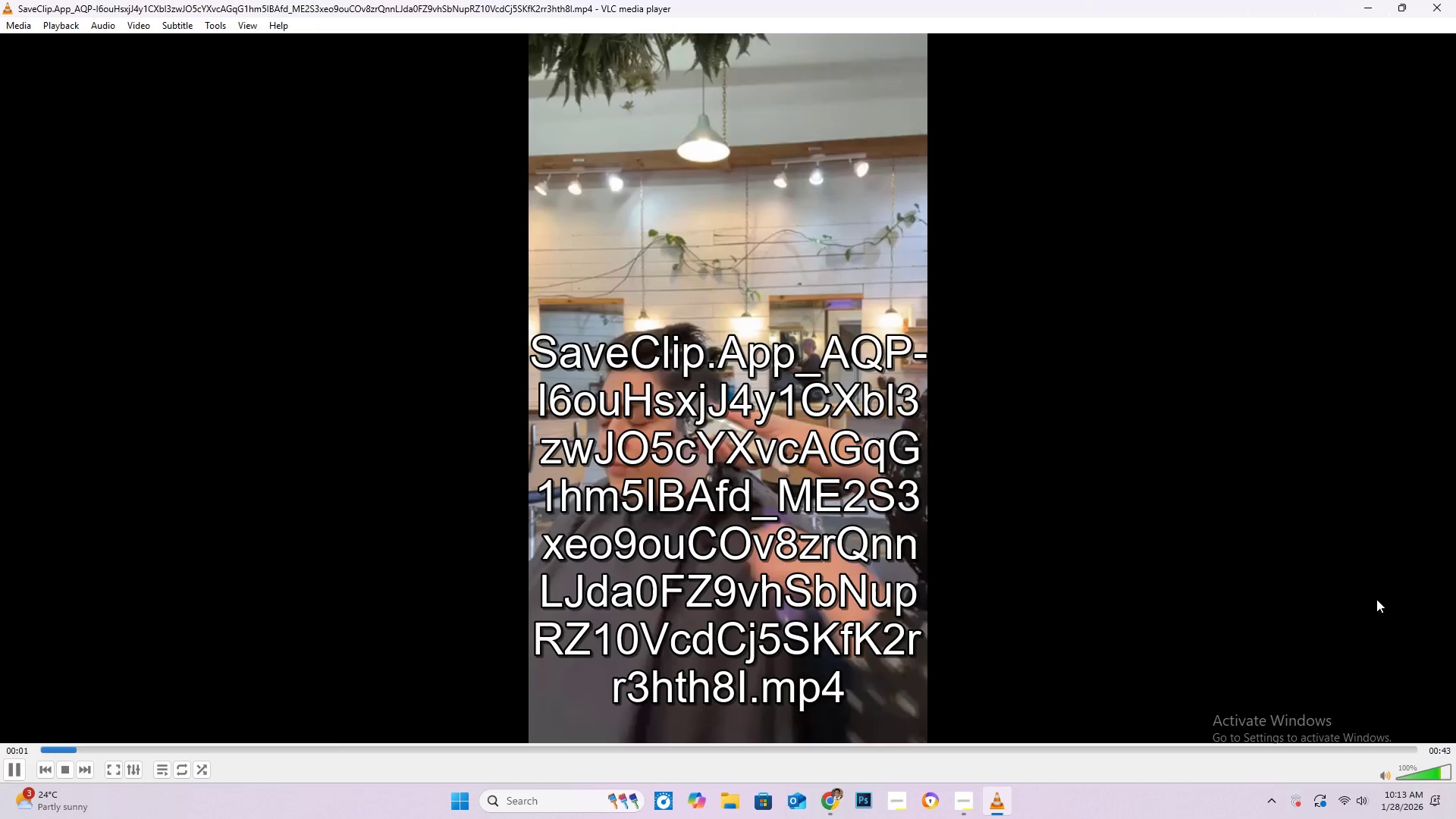 
left_click([1427, 0])
 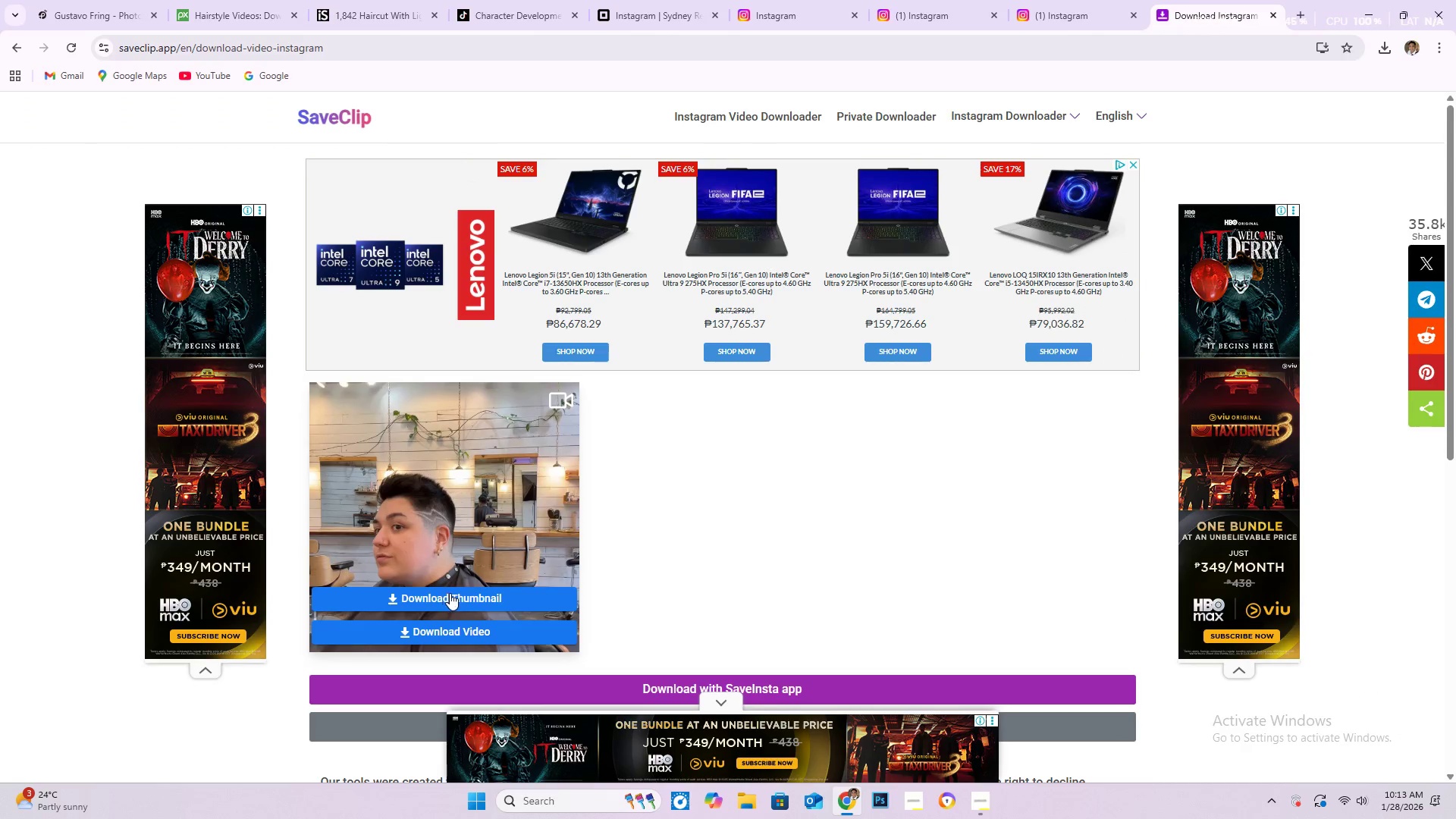 
left_click([466, 523])
 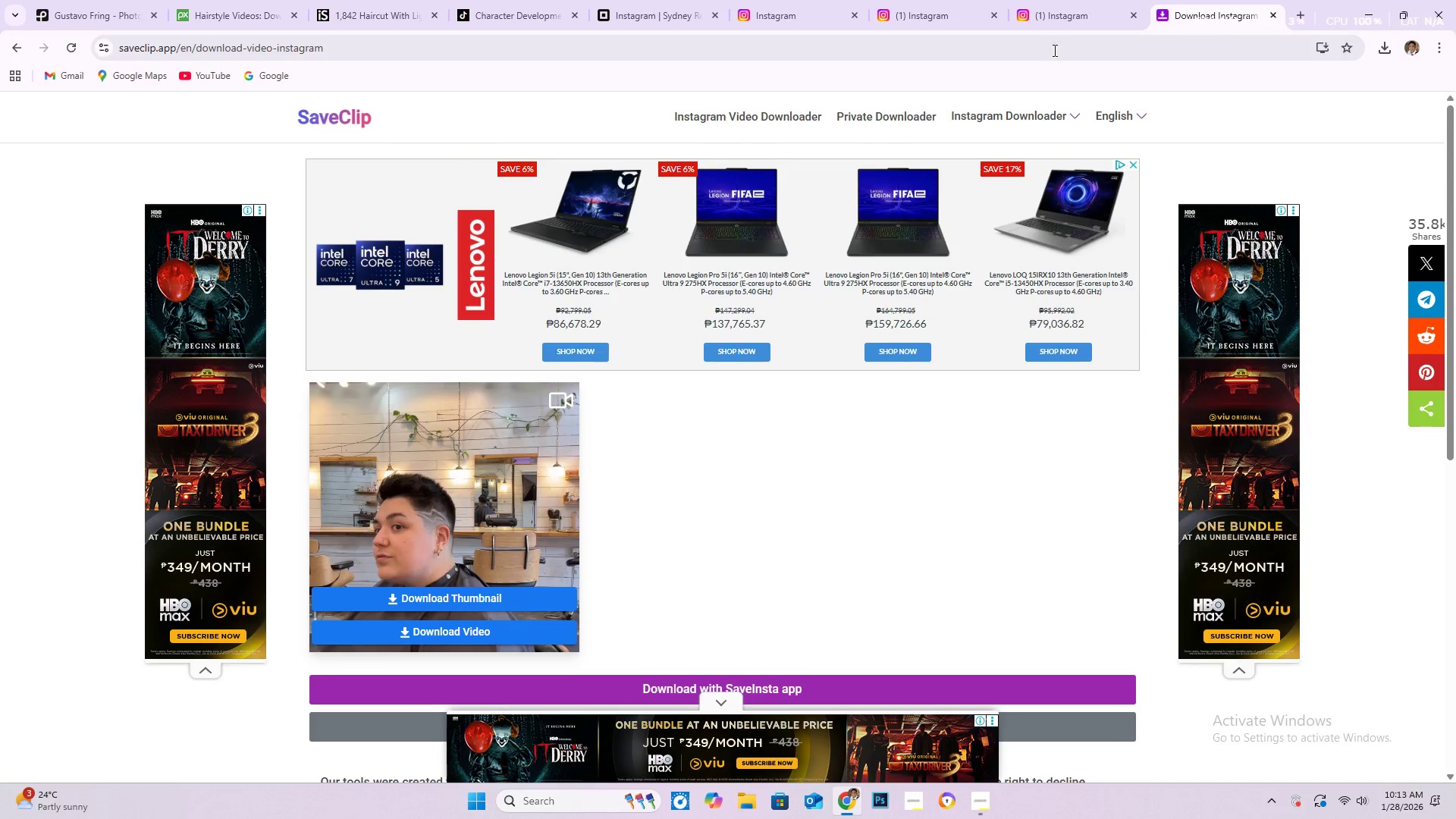 
left_click([19, 53])
 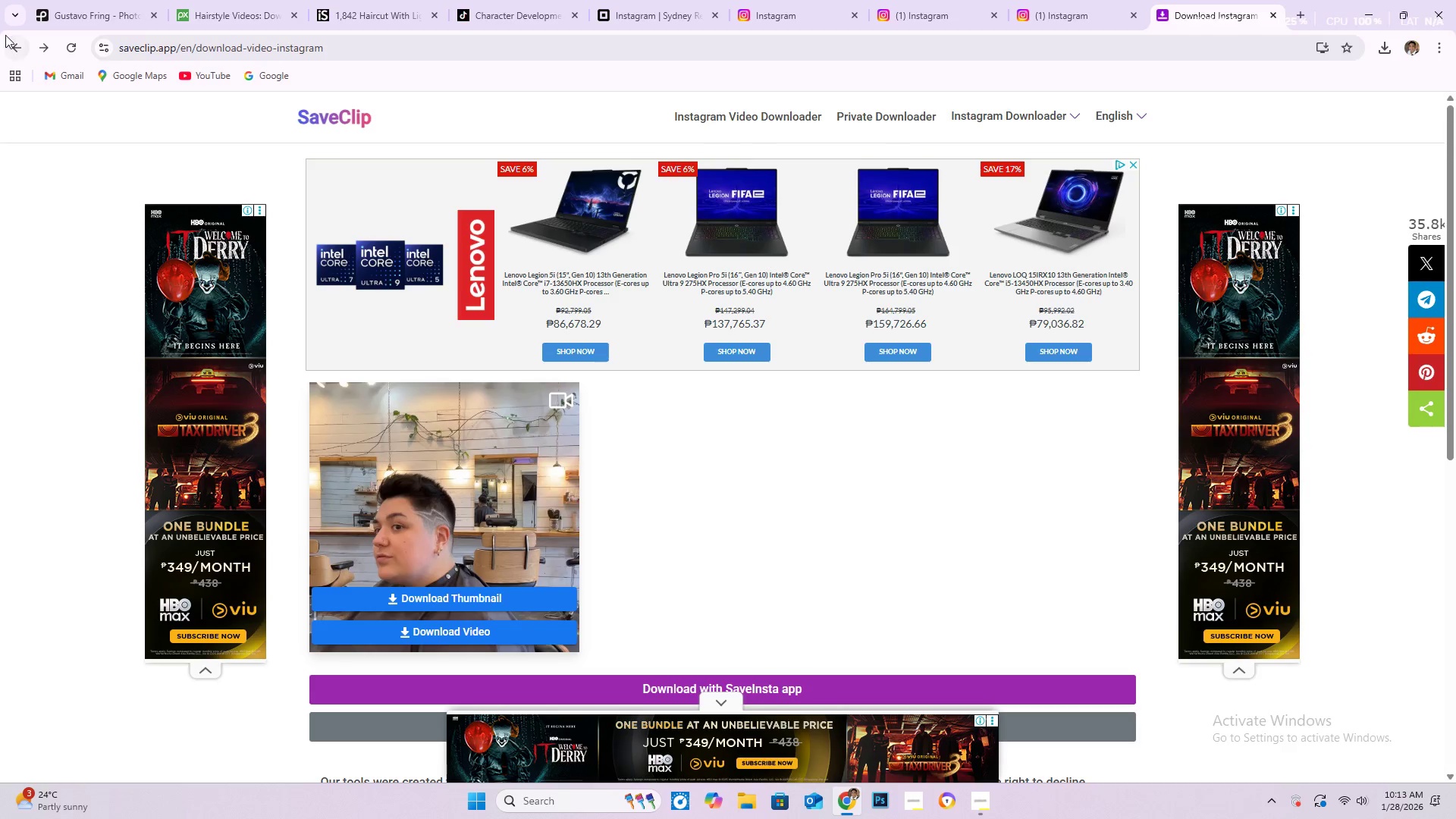 
left_click([14, 56])
 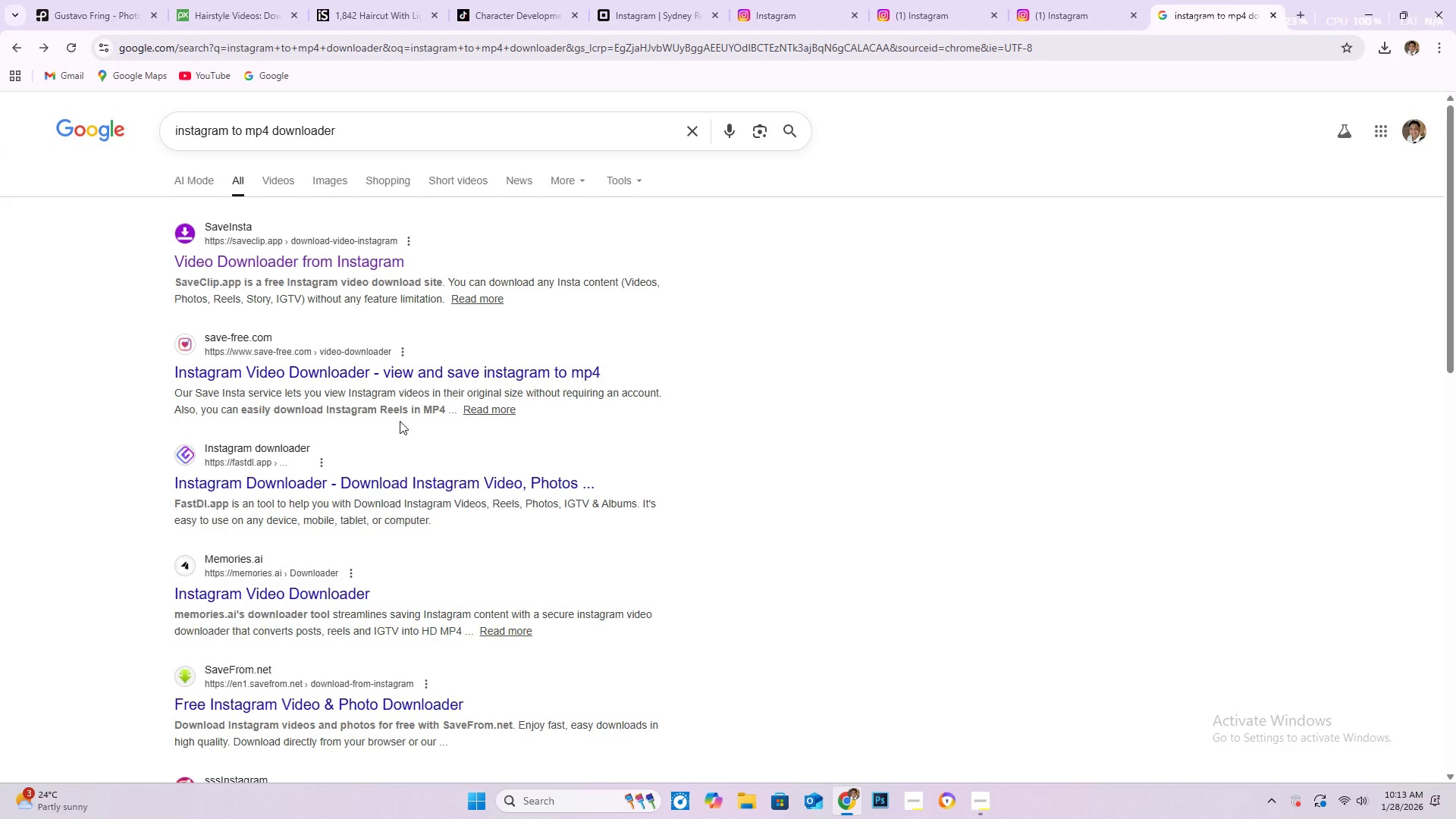 
left_click([375, 377])
 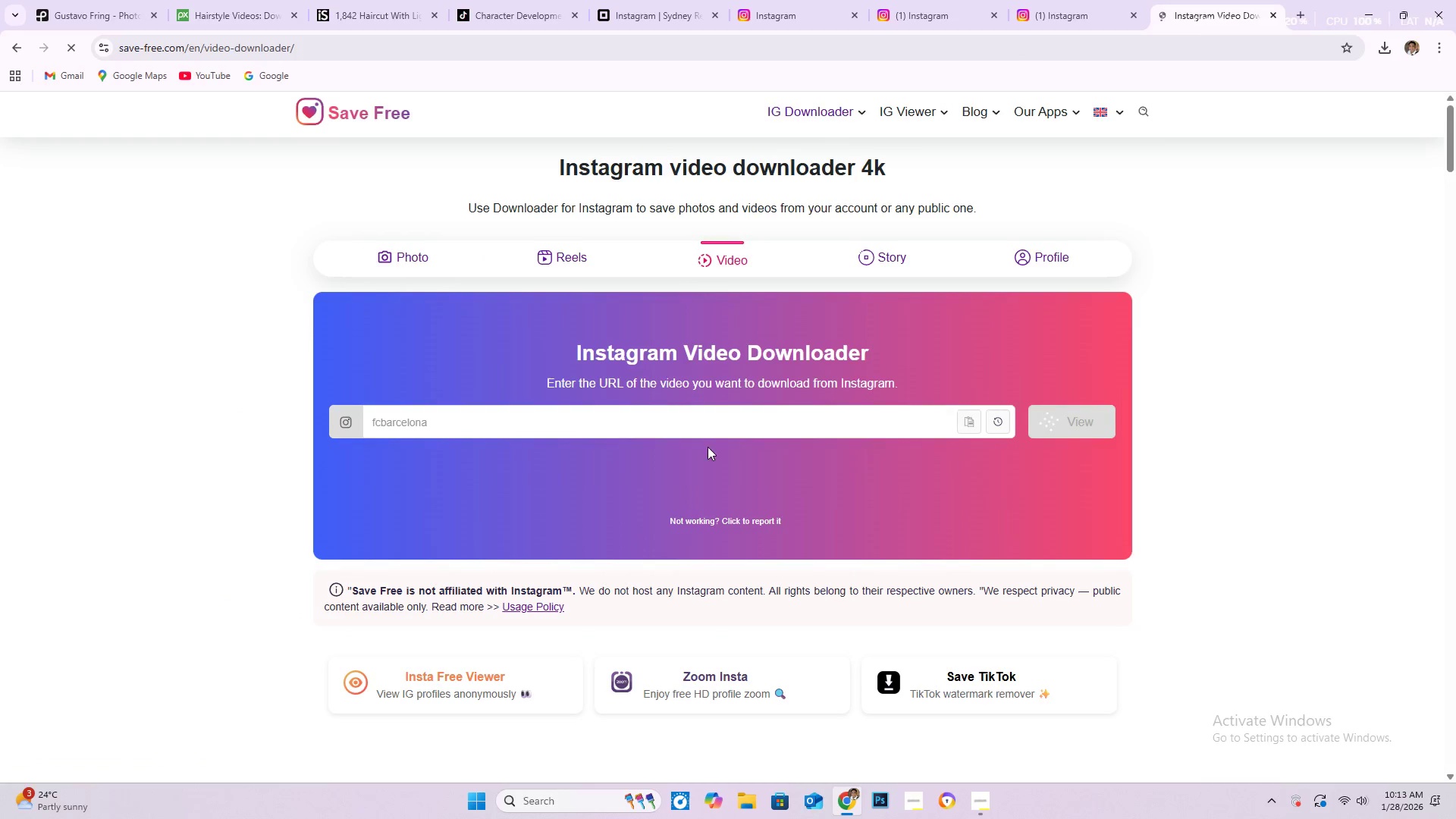 
left_click([708, 428])
 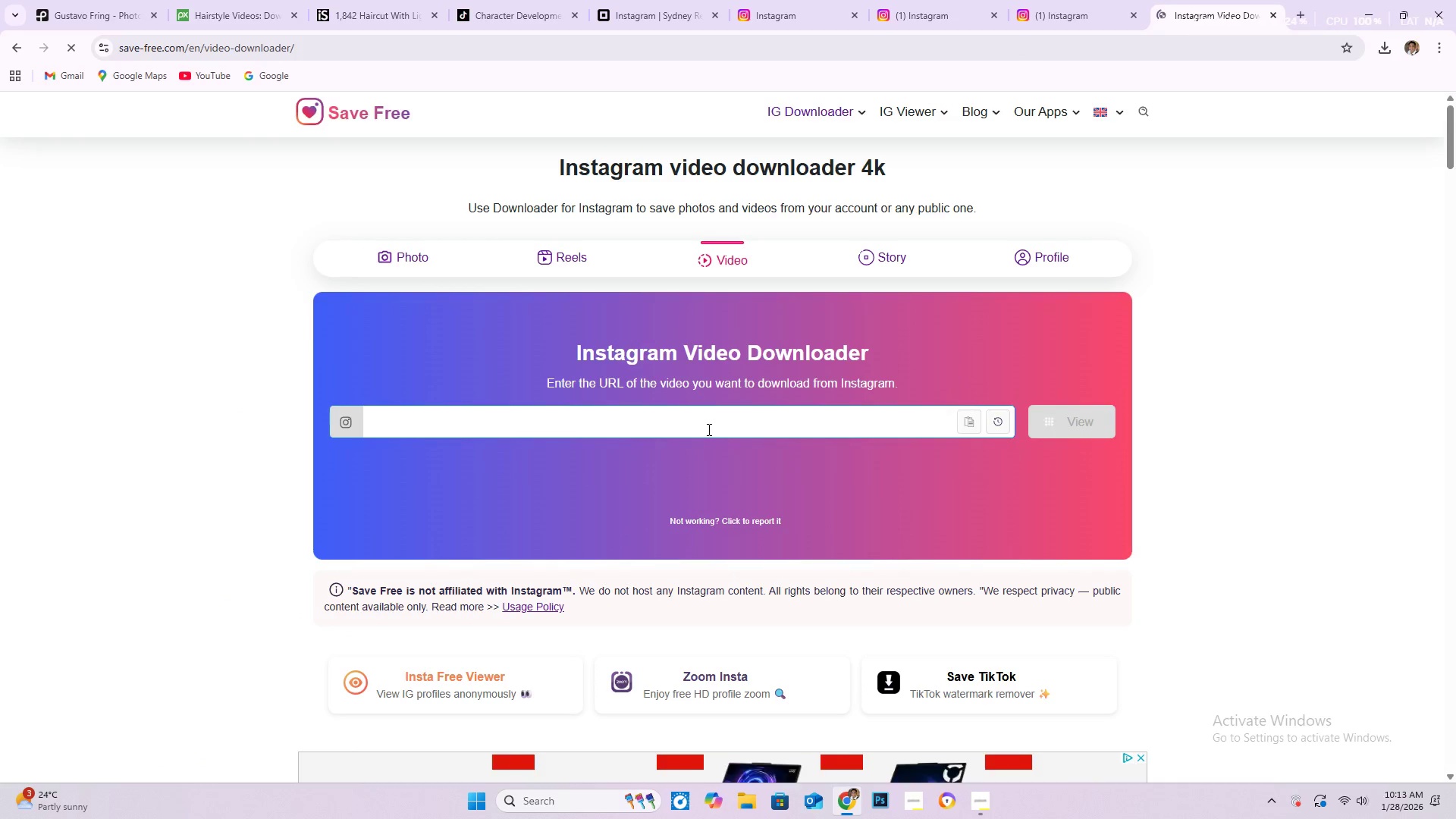 
key(Control+V)
 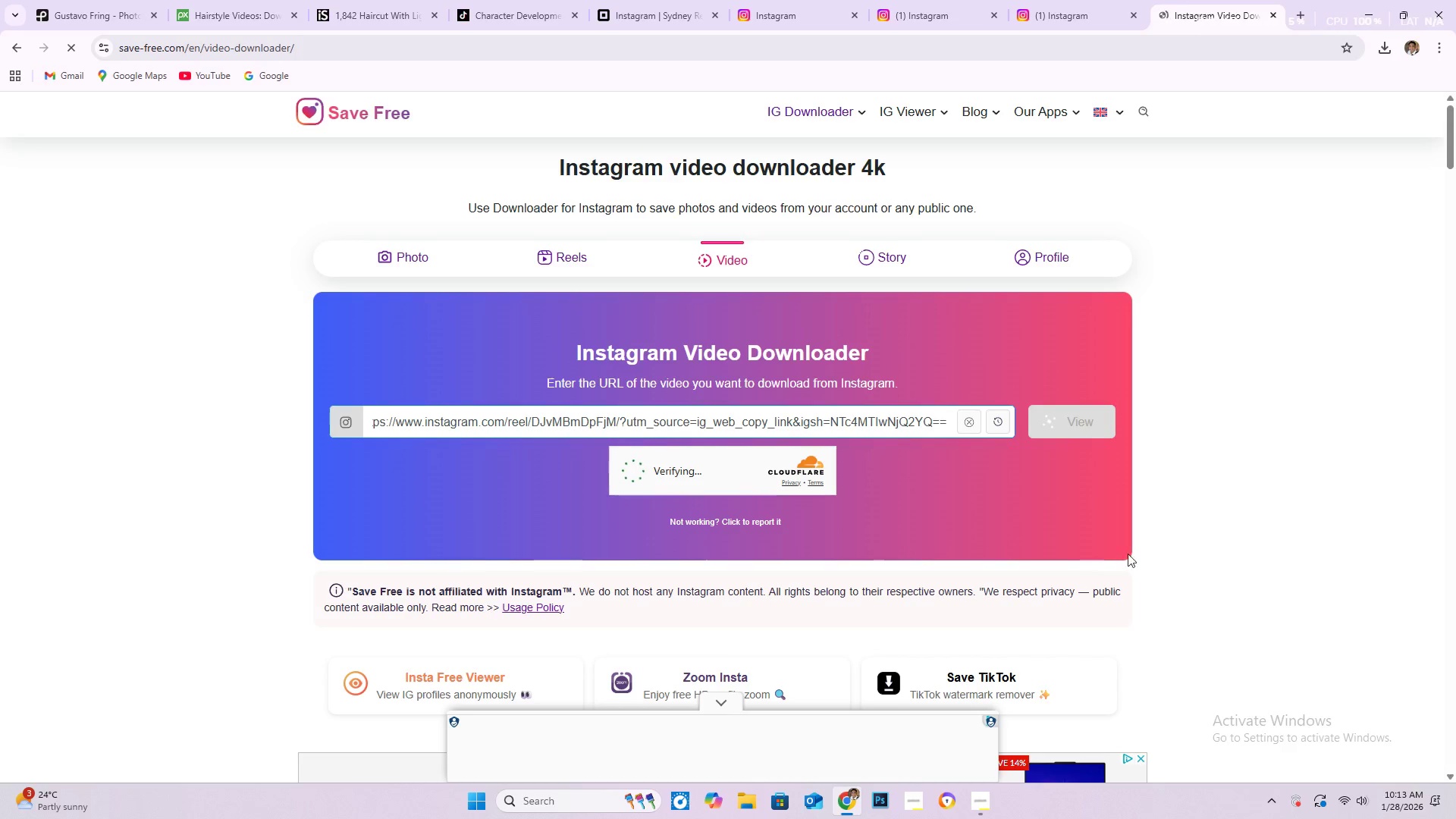 
wait(5.45)
 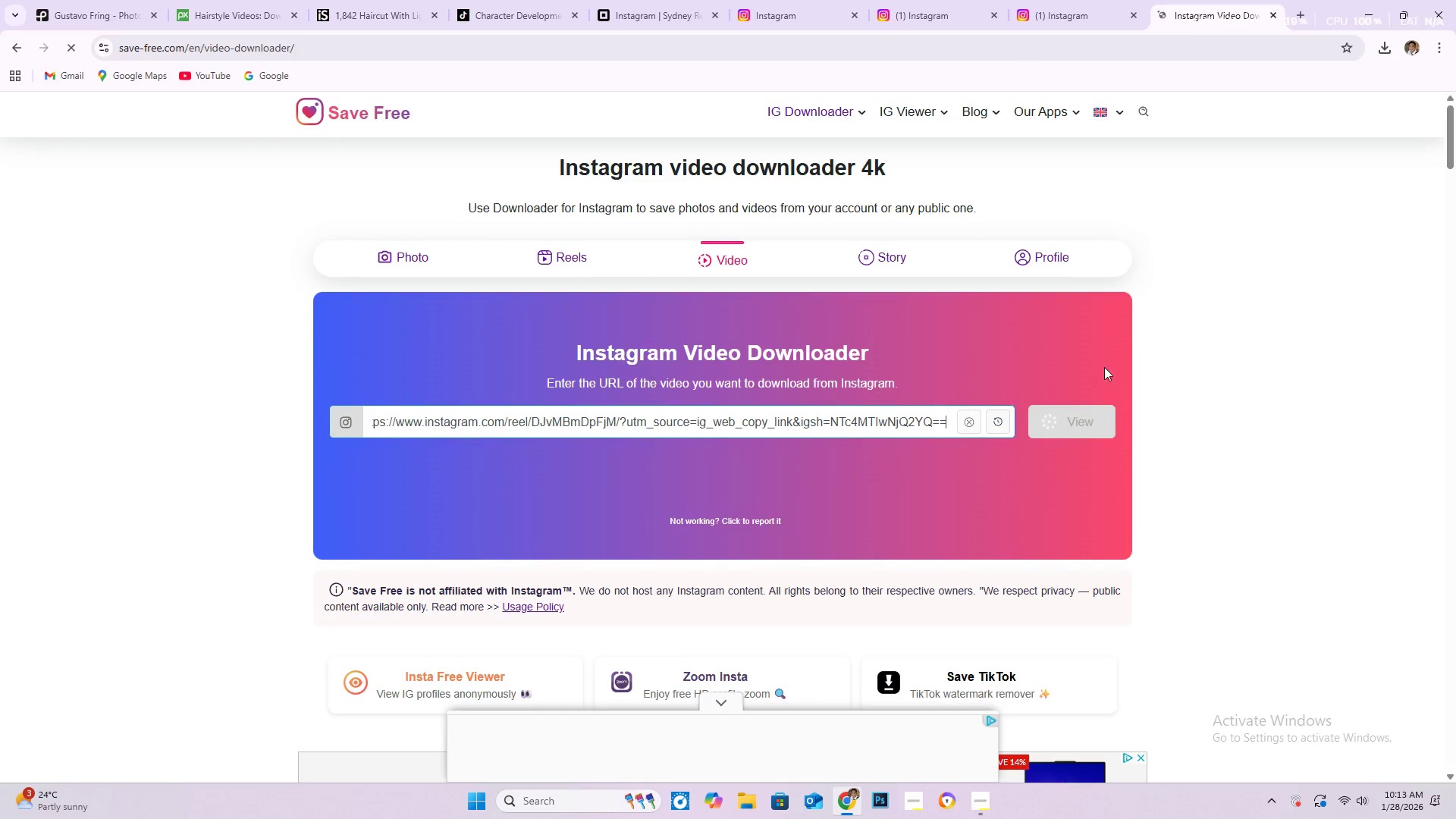 
left_click([1071, 431])
 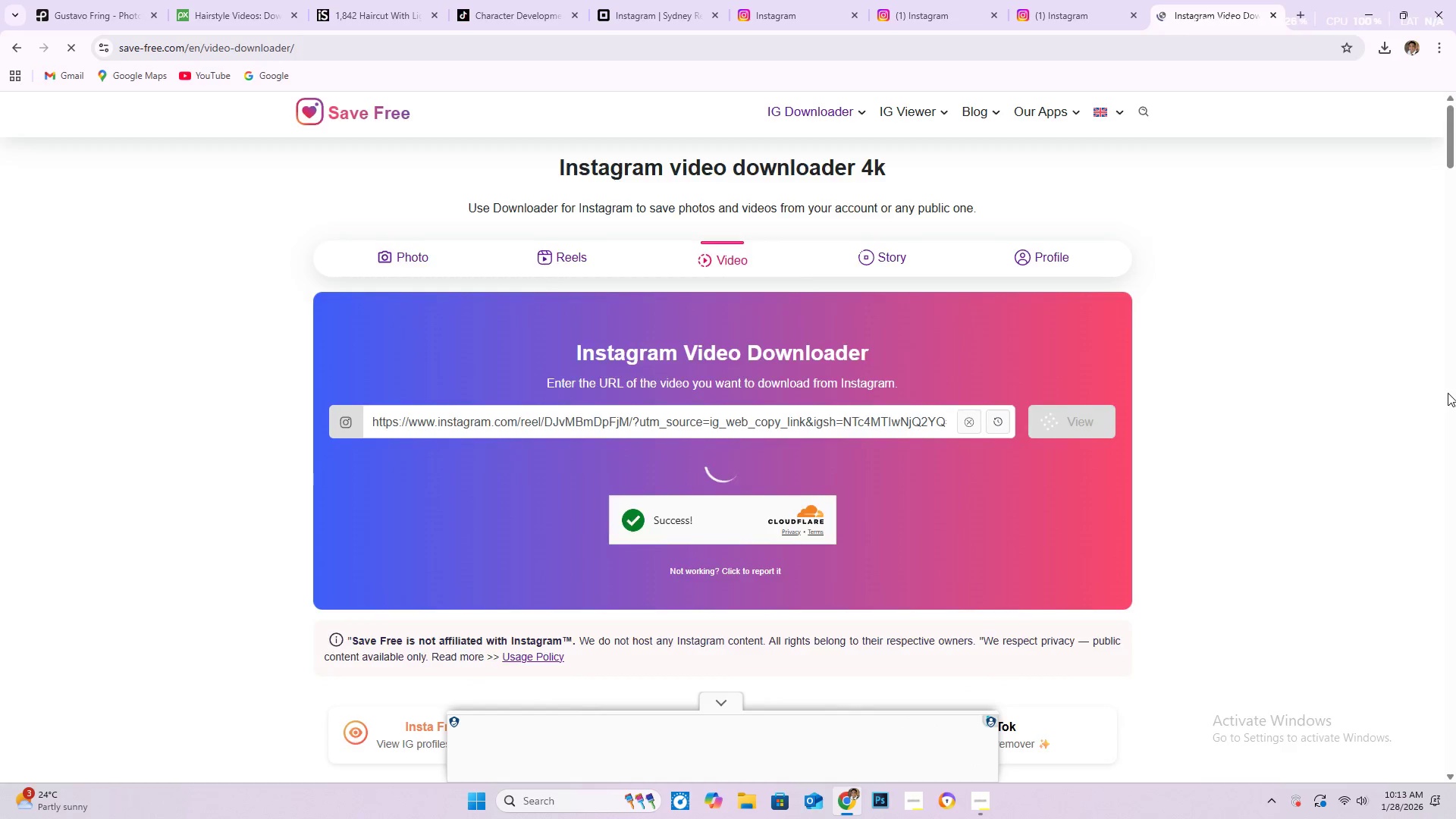 
wait(6.38)
 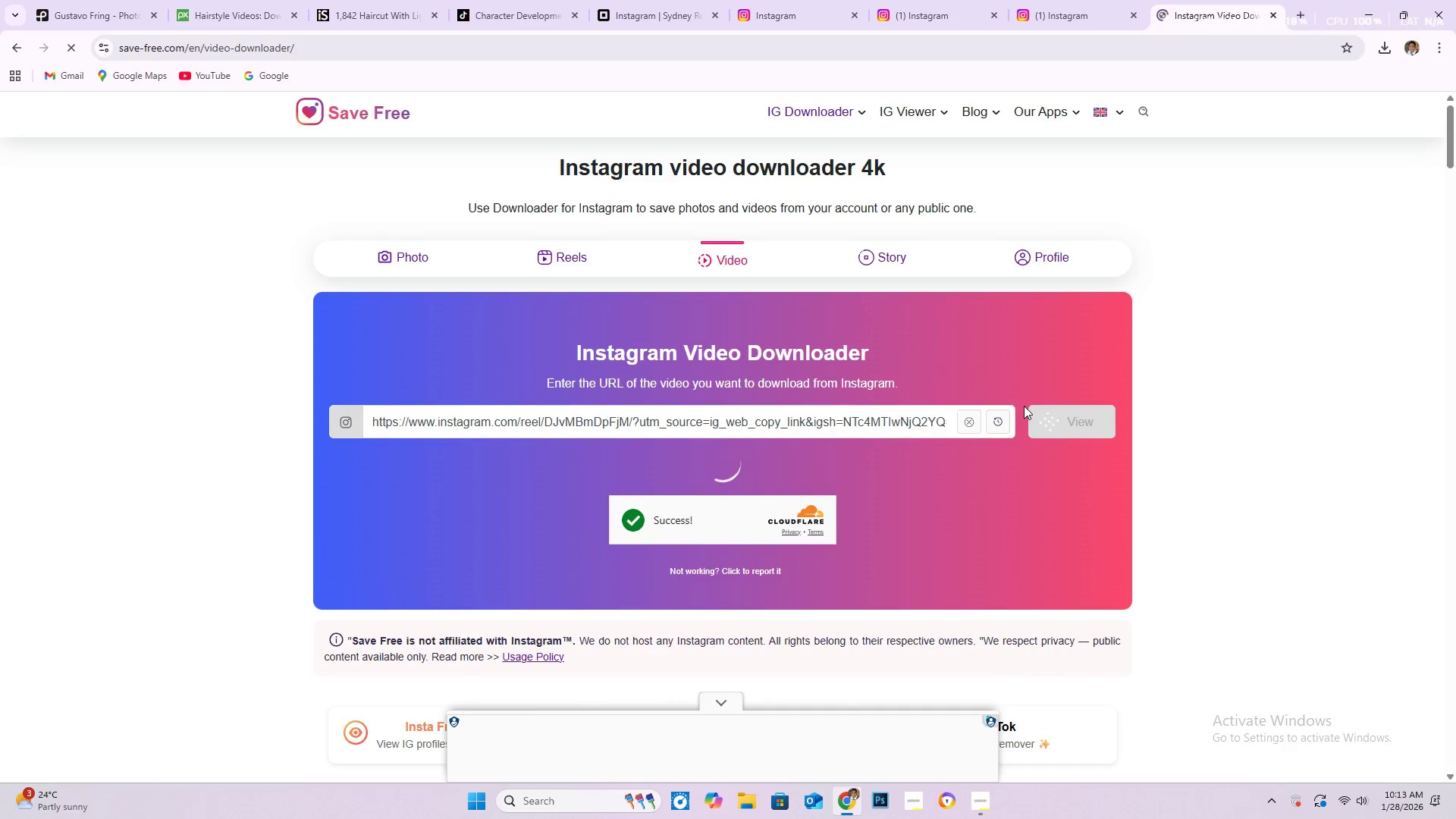 
scroll: coordinate [877, 515], scroll_direction: down, amount: 3.0
 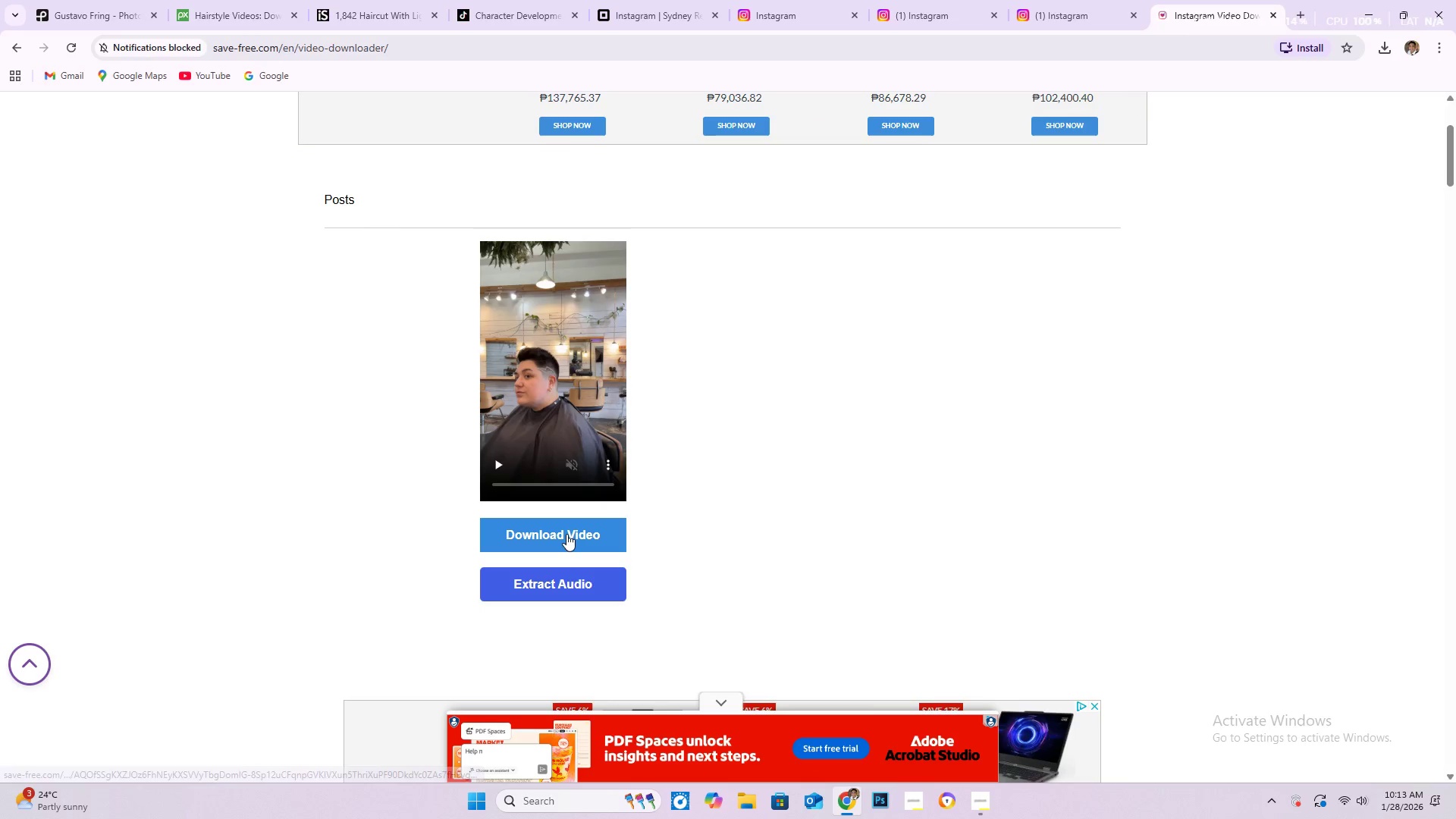 
left_click([566, 534])
 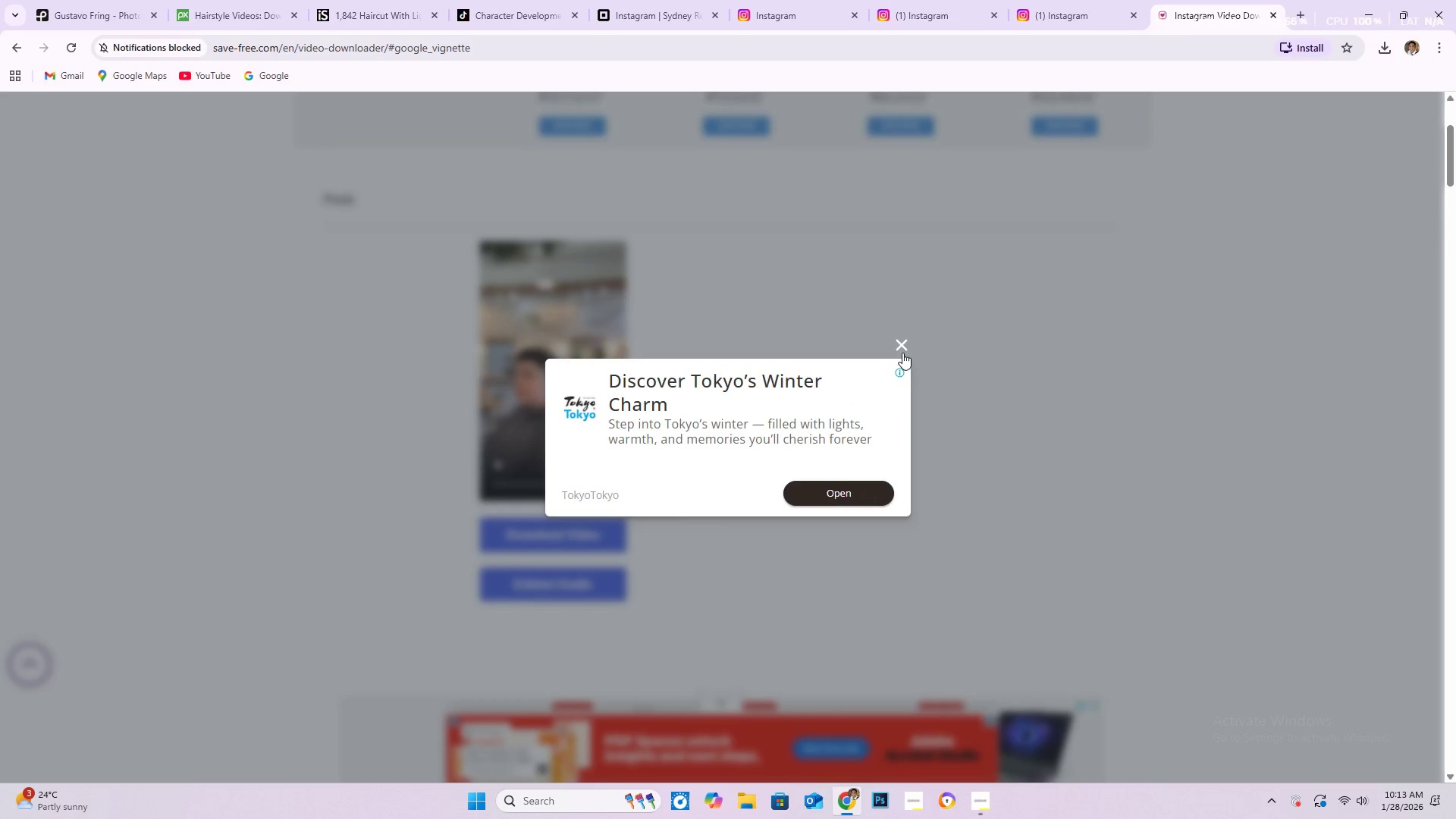 
left_click([899, 347])
 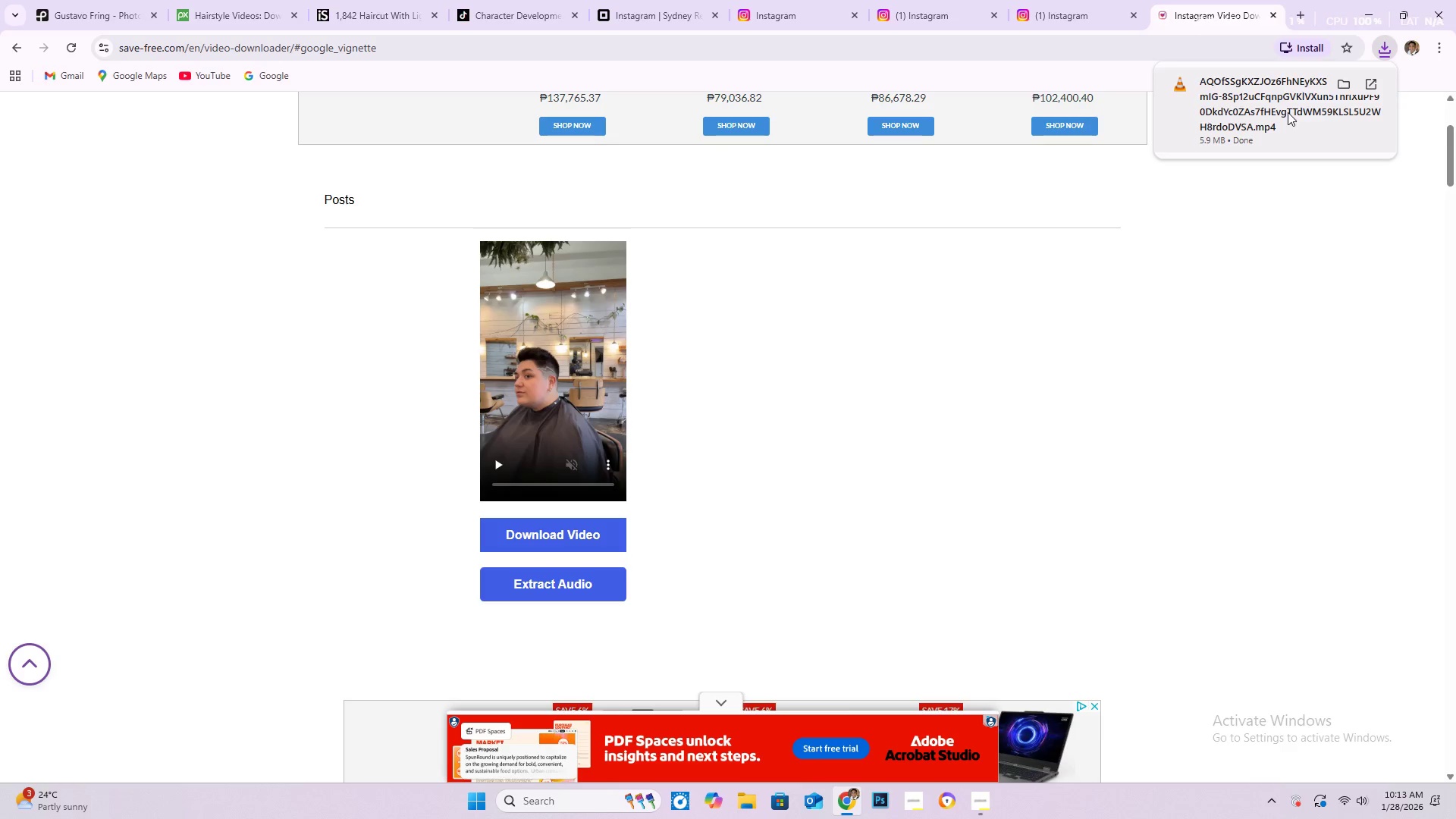 
left_click([1341, 84])
 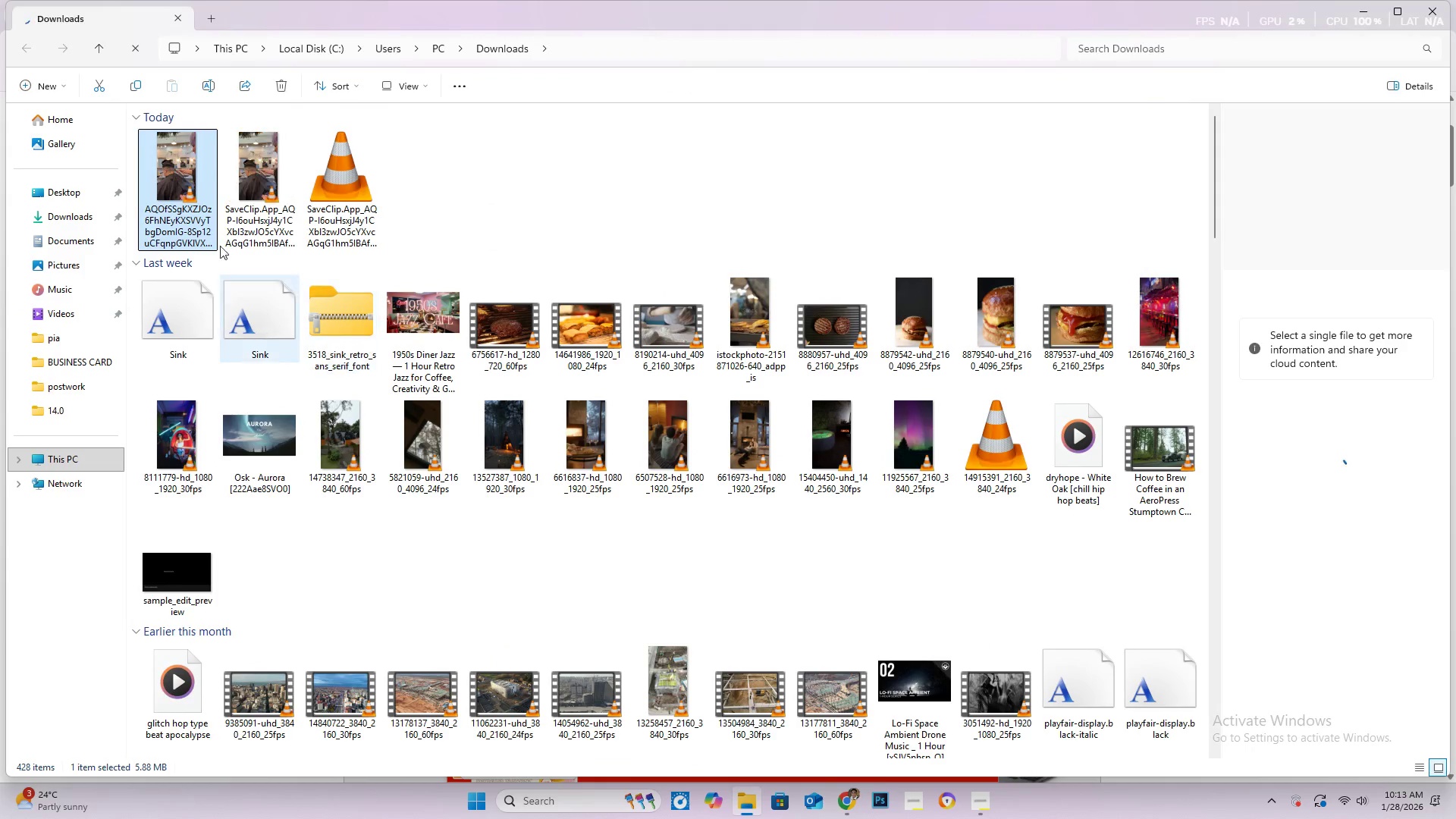 
mouse_move([234, 187])
 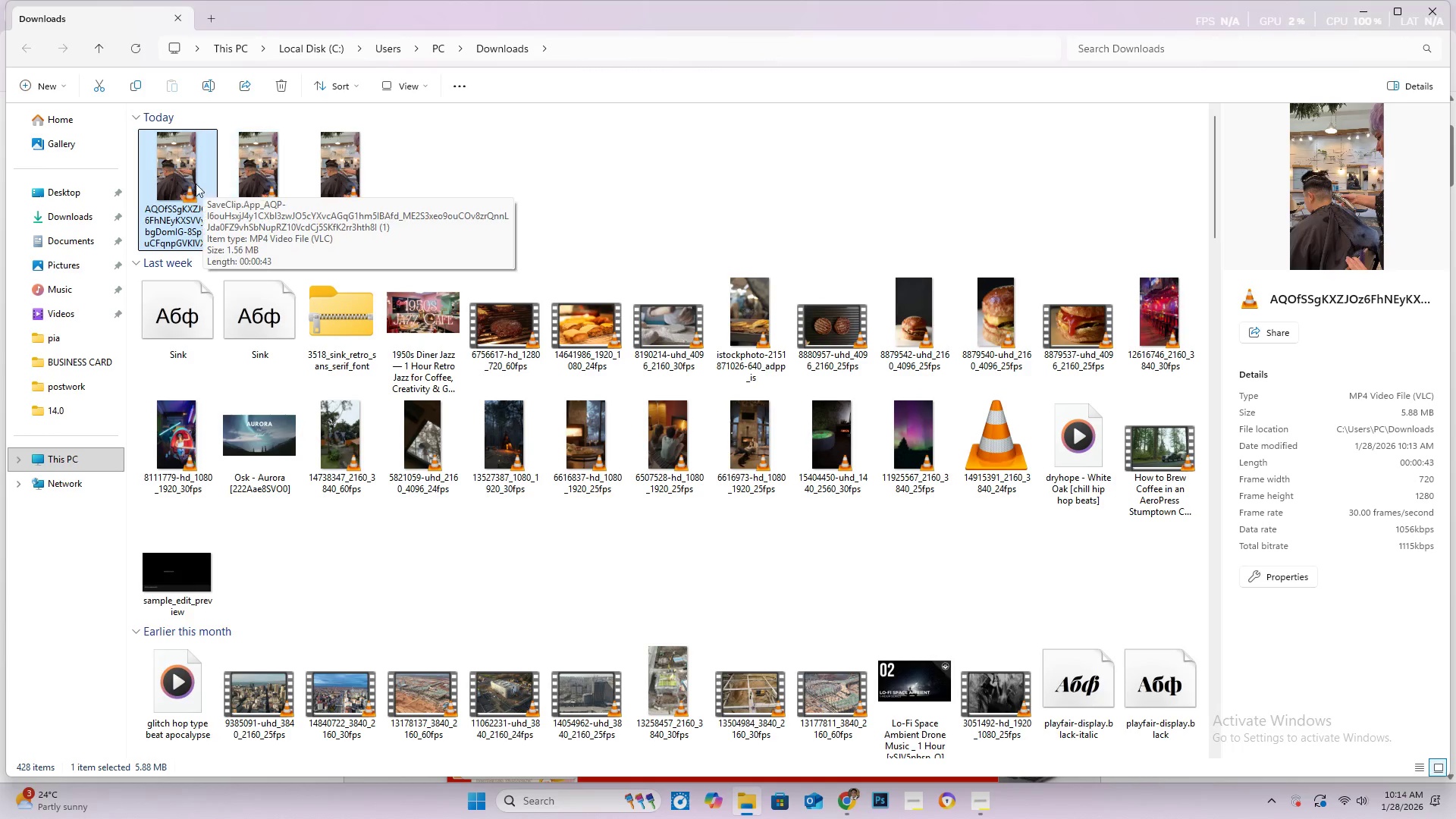 
double_click([186, 182])
 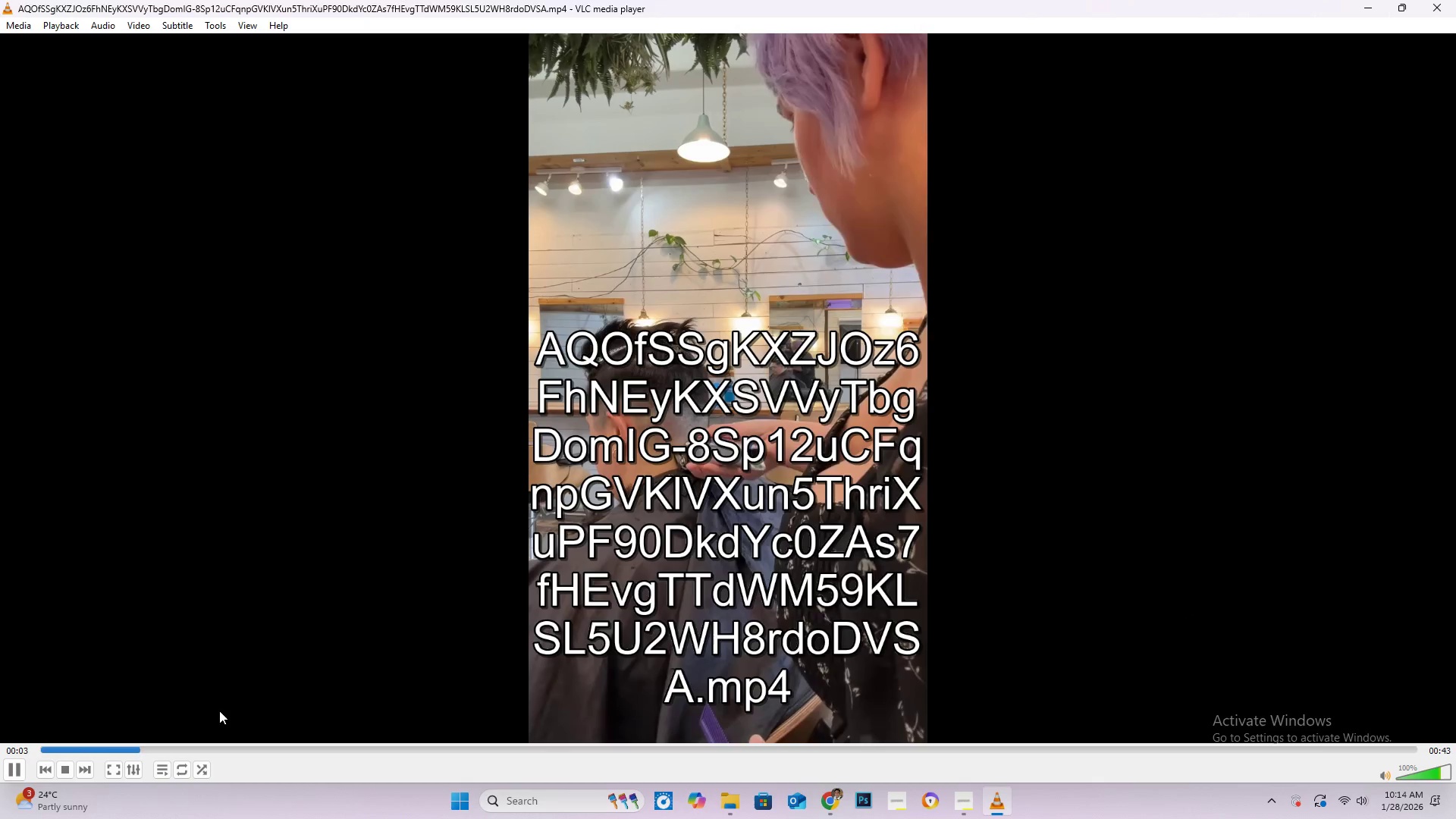 
wait(5.8)
 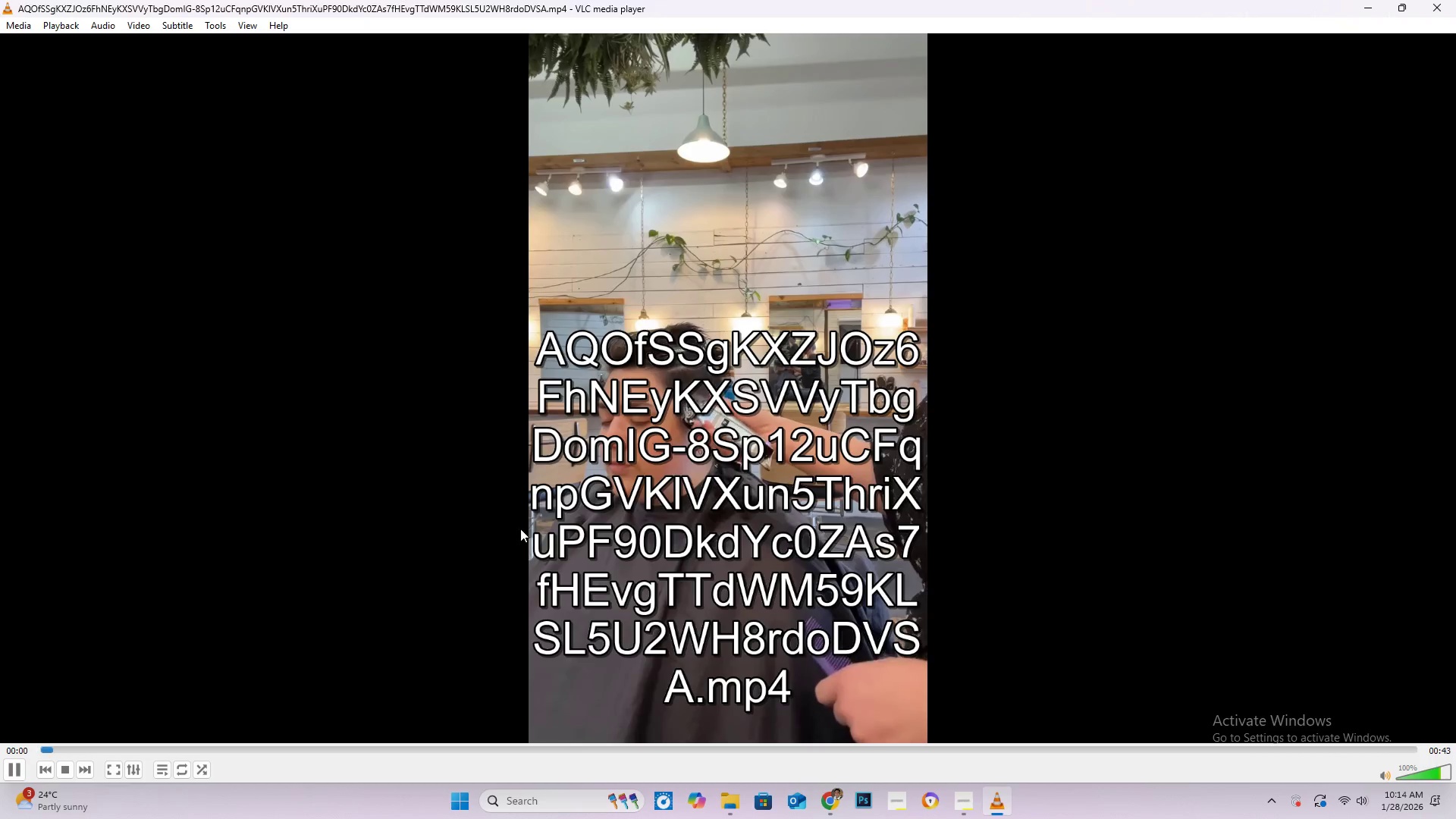 
left_click([222, 754])
 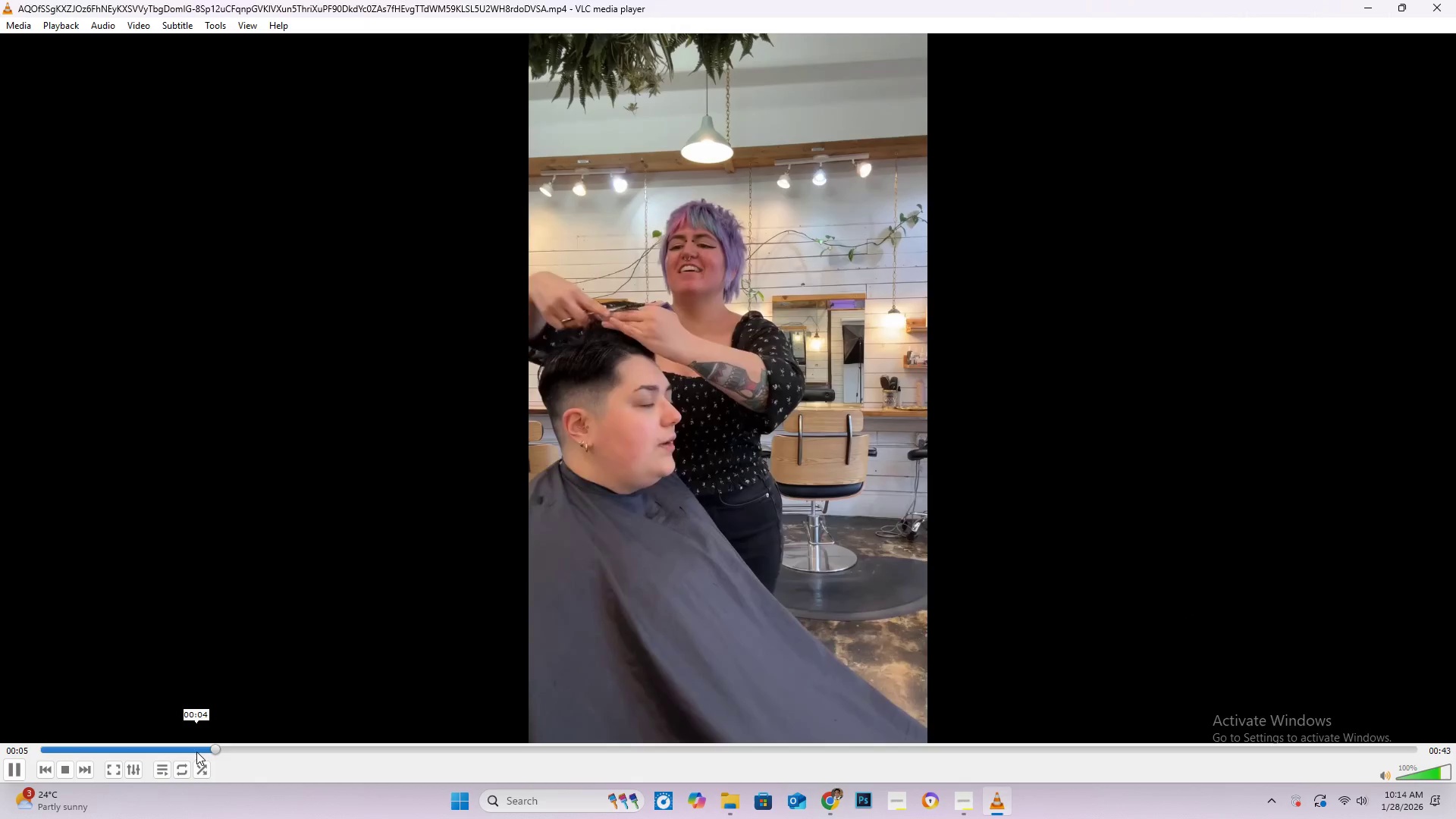 
left_click_drag(start_coordinate=[196, 752], to_coordinate=[162, 748])
 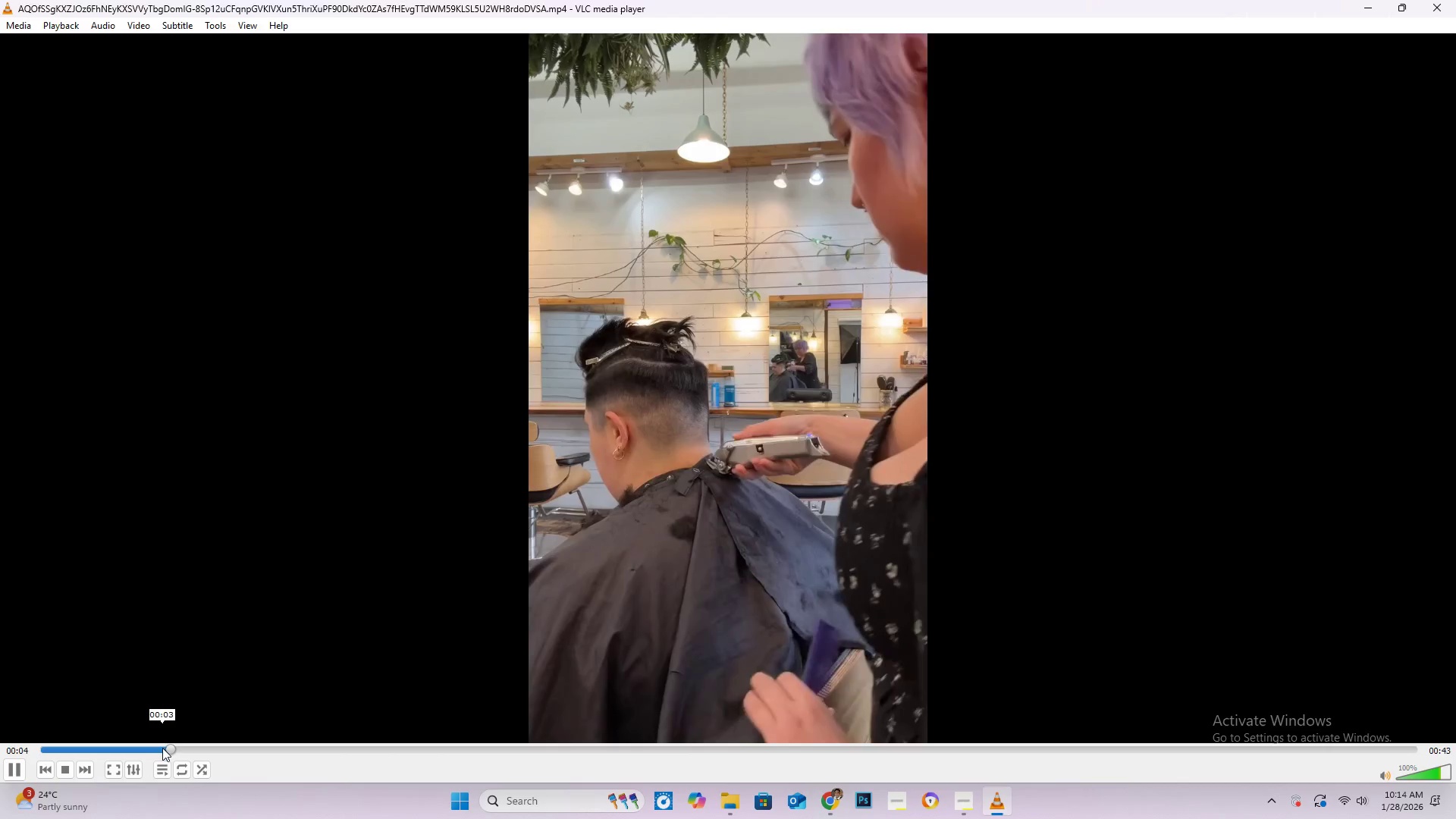 
left_click_drag(start_coordinate=[162, 748], to_coordinate=[9, 740])
 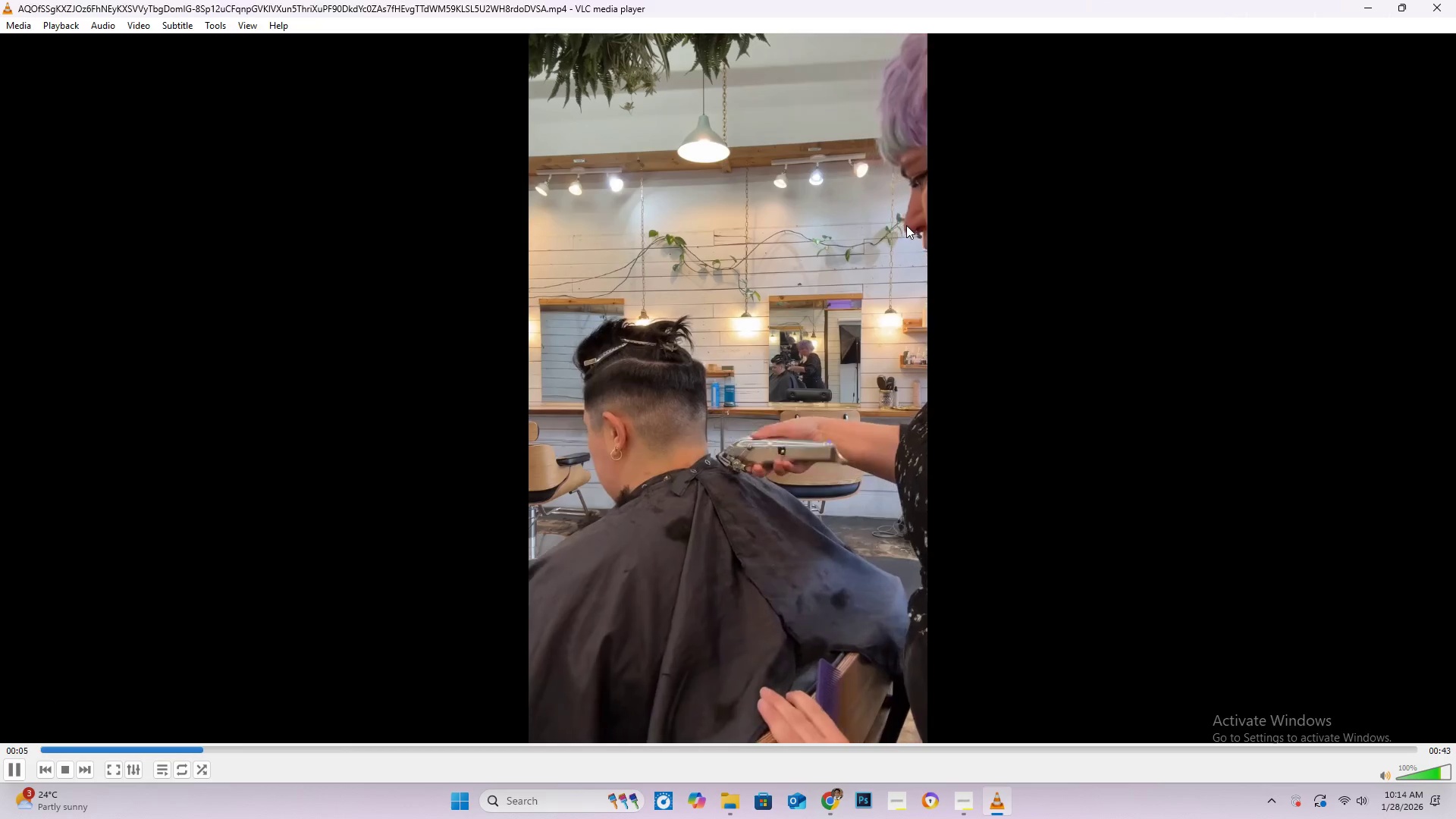 
wait(10.25)
 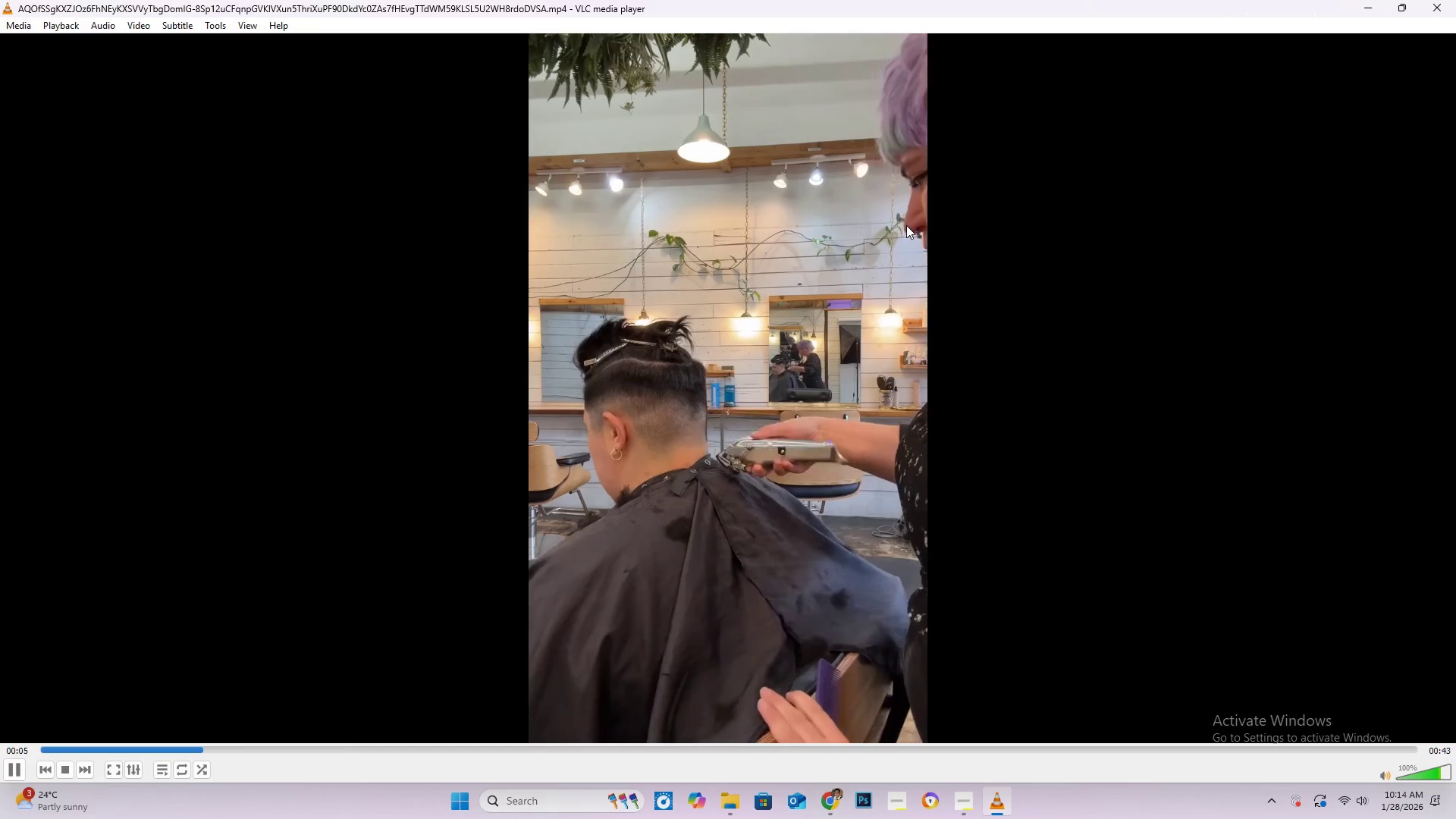 
left_click([1445, 11])
 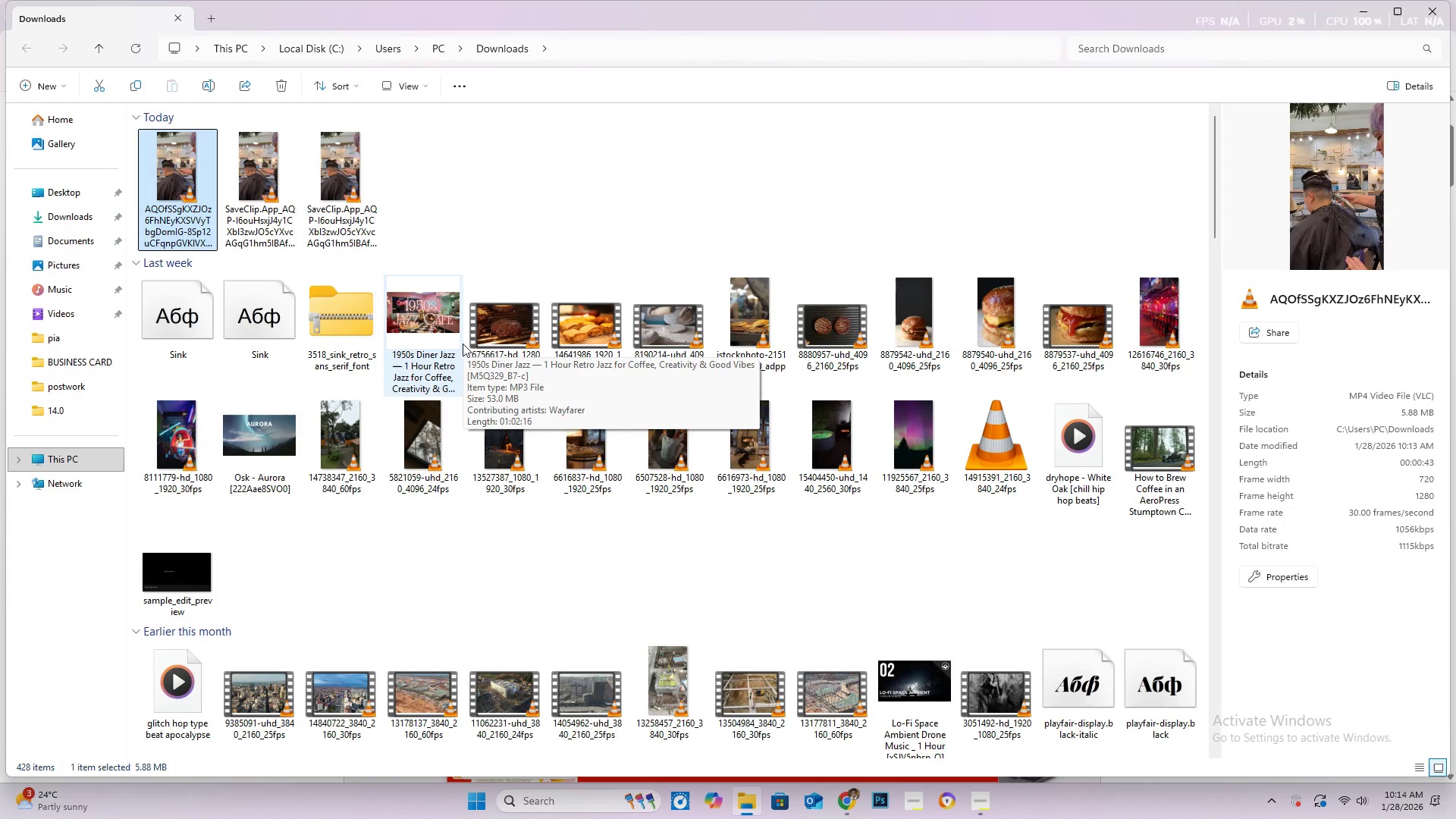 
wait(18.52)
 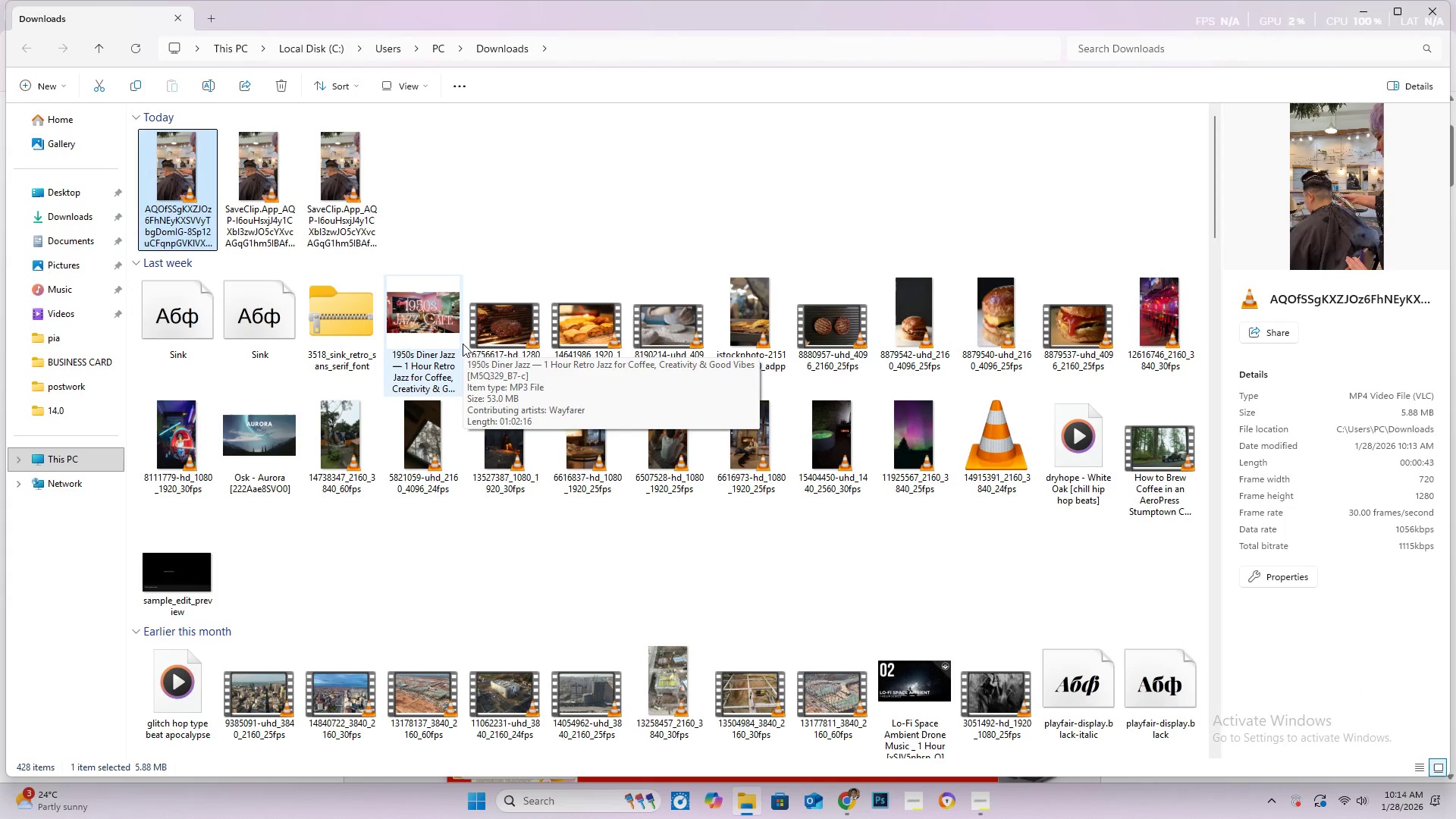 
left_click([862, 813])
 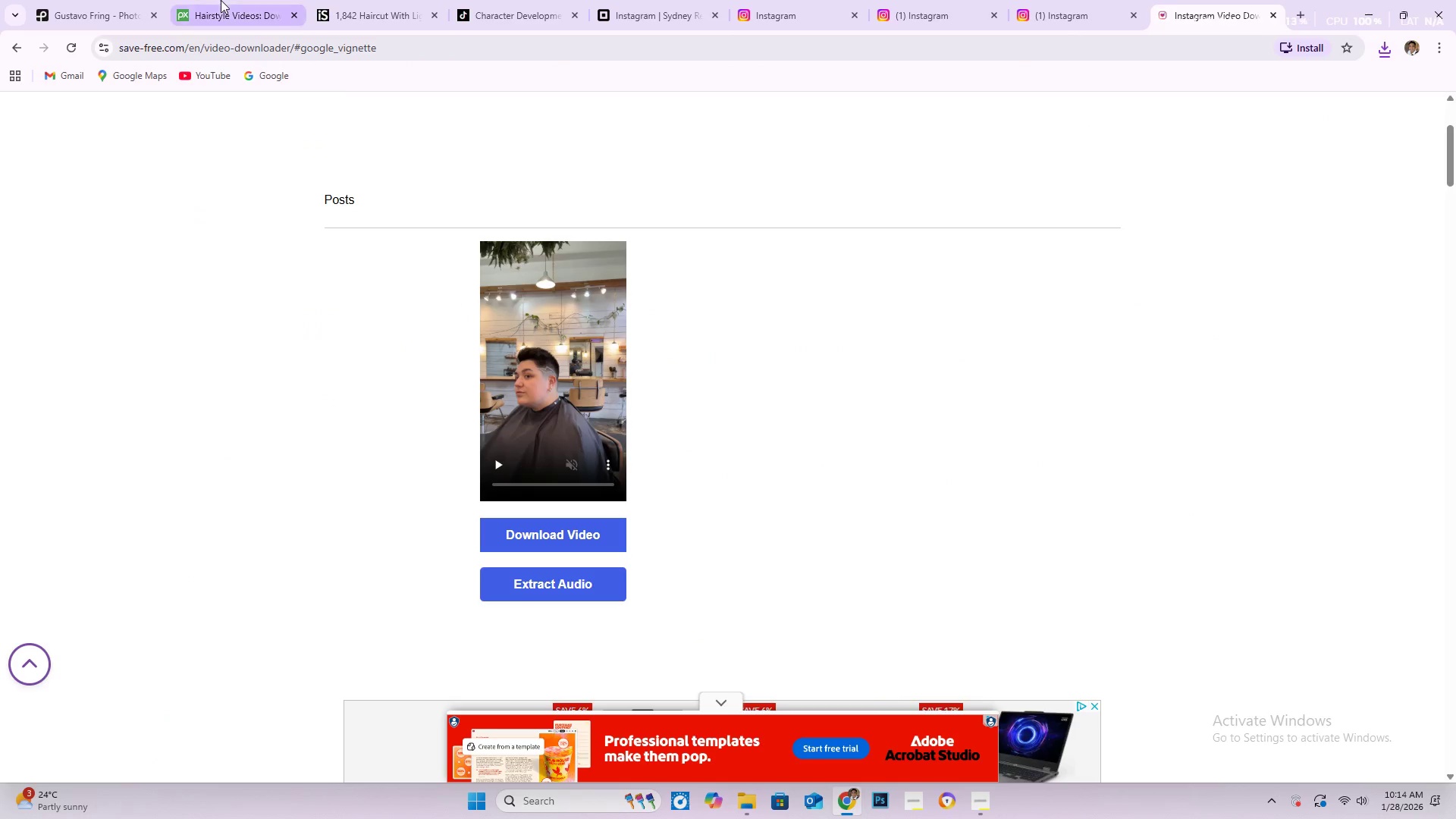 
left_click([73, 6])
 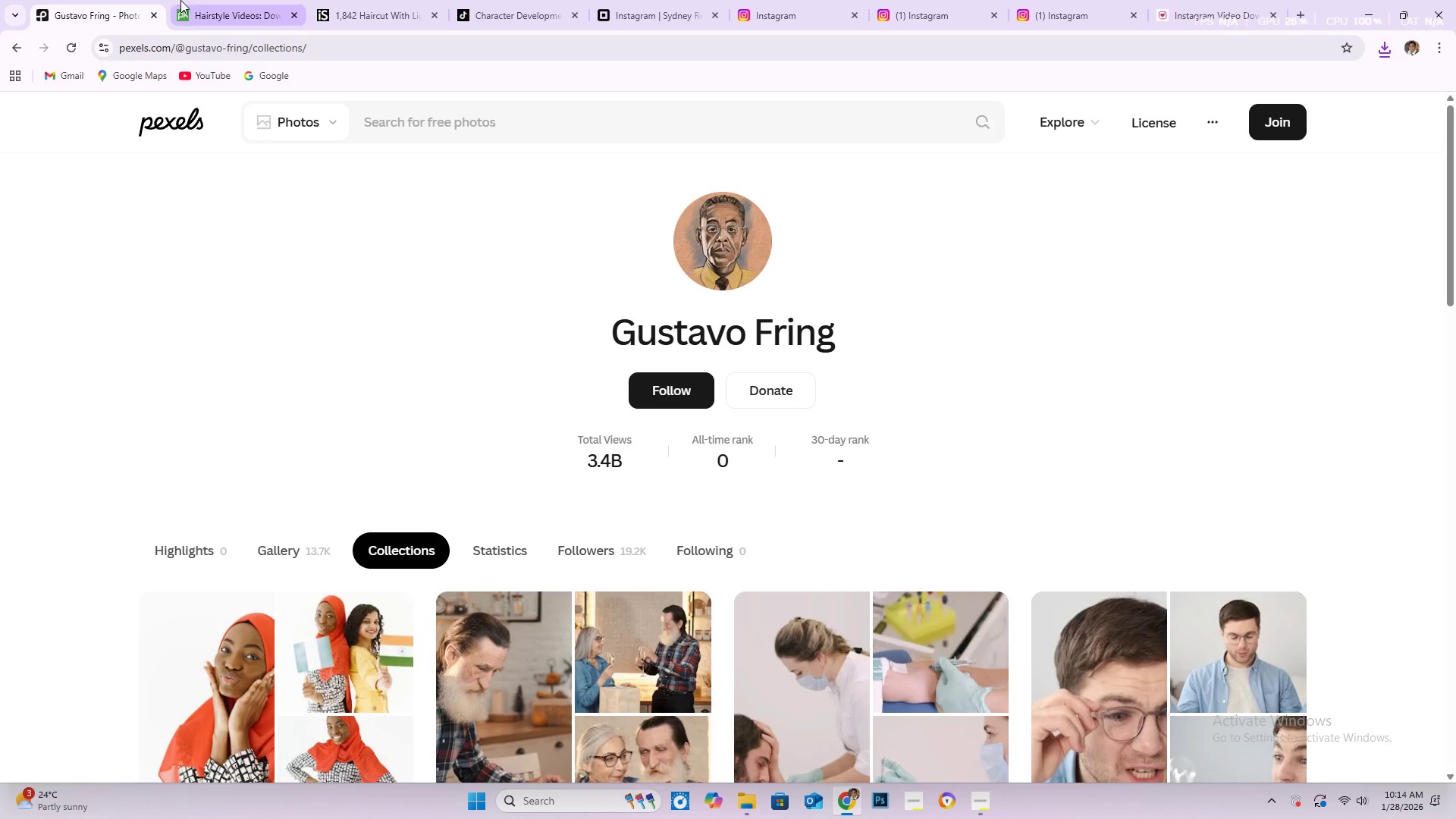 
left_click([200, 2])
 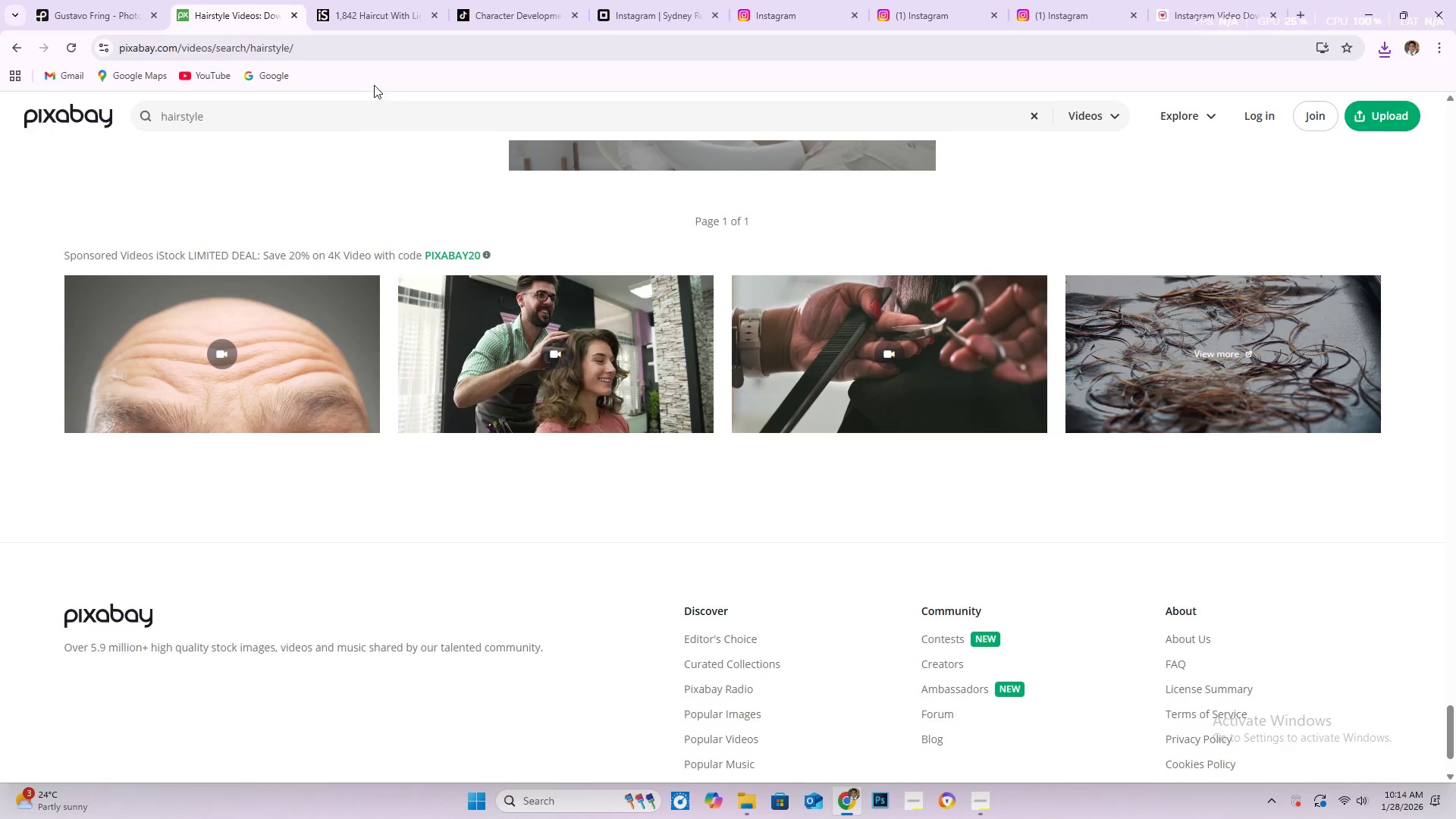 
left_click([374, 0])
 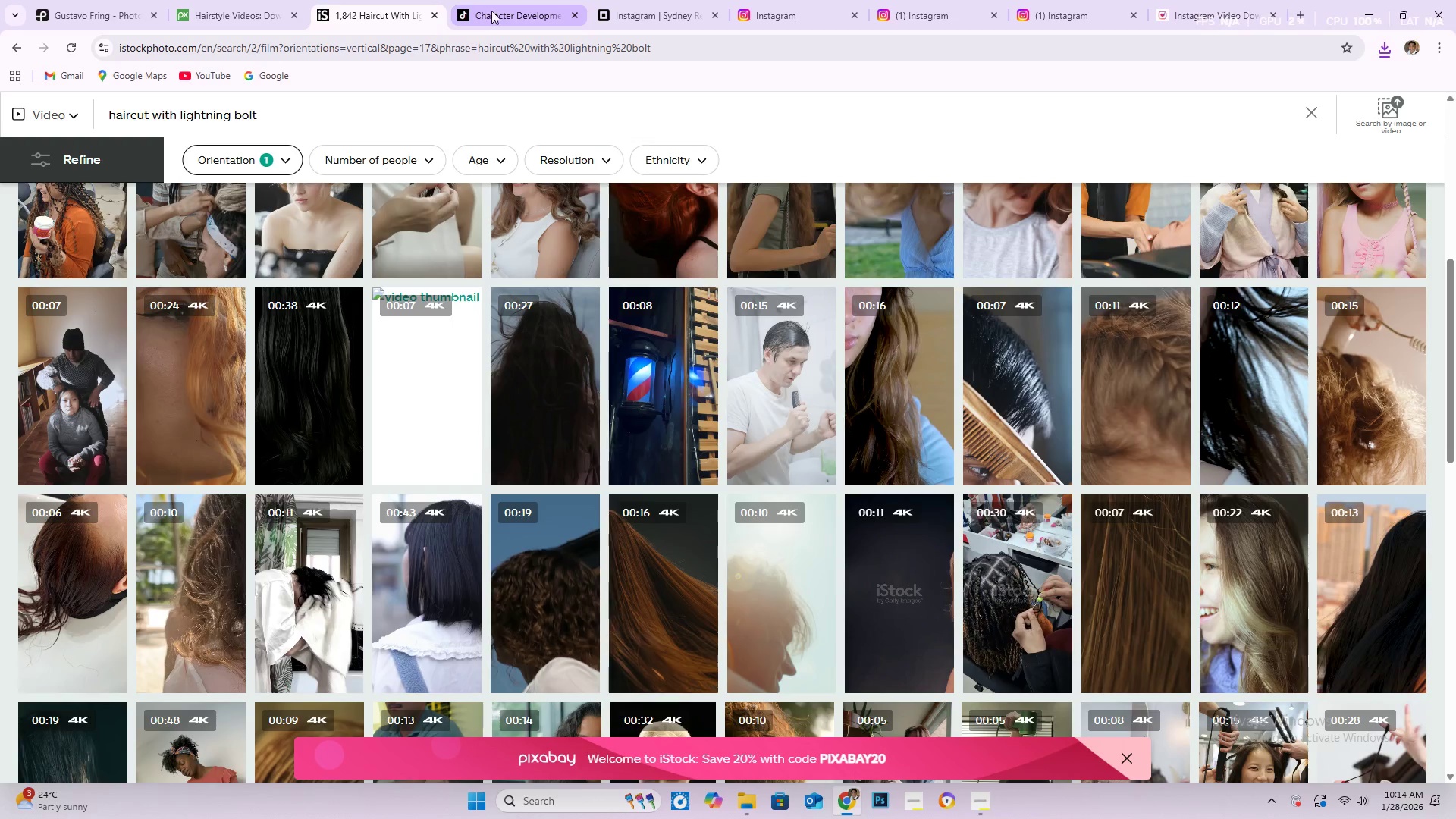 
left_click([494, 11])
 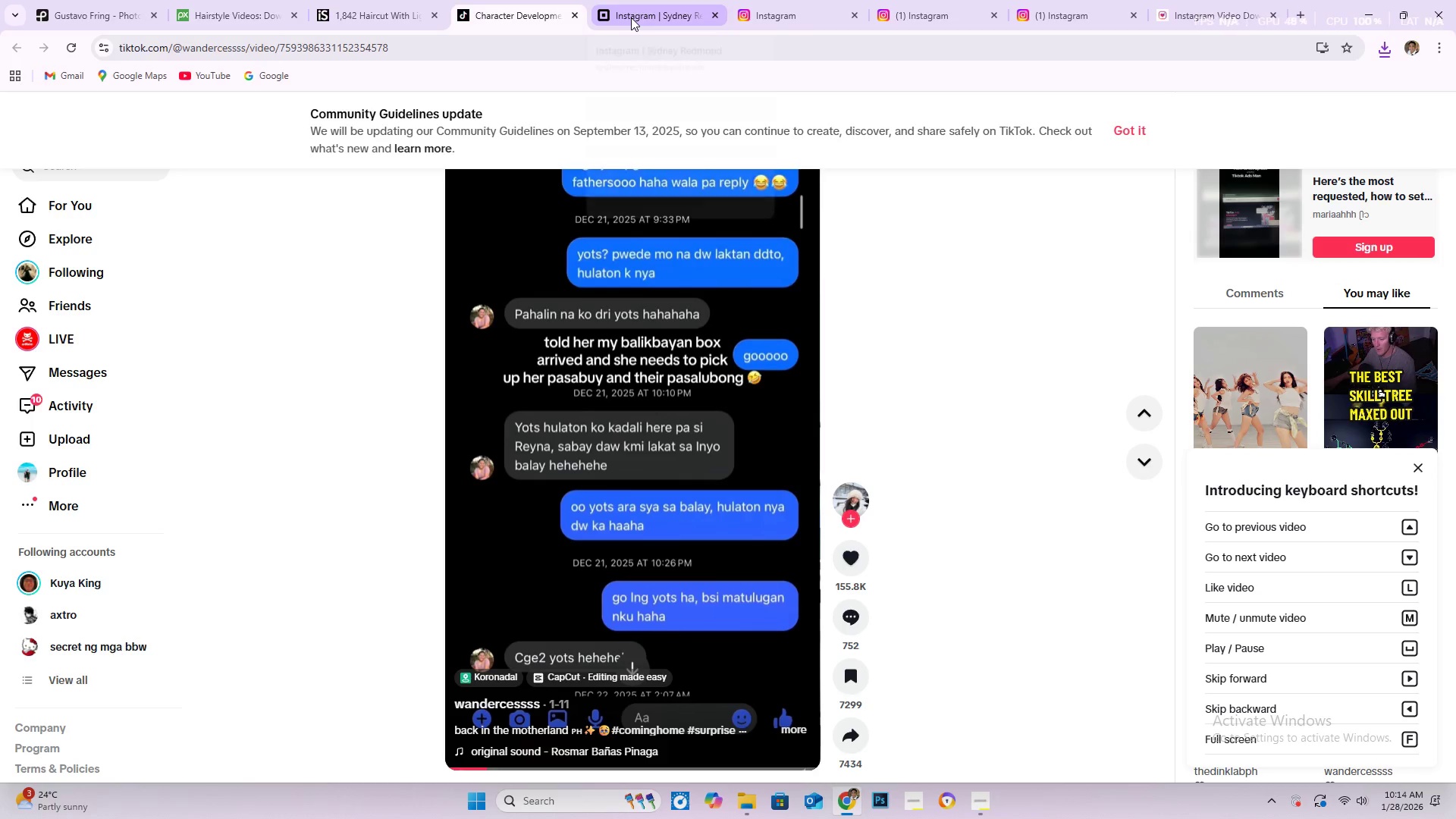 
left_click([631, 17])
 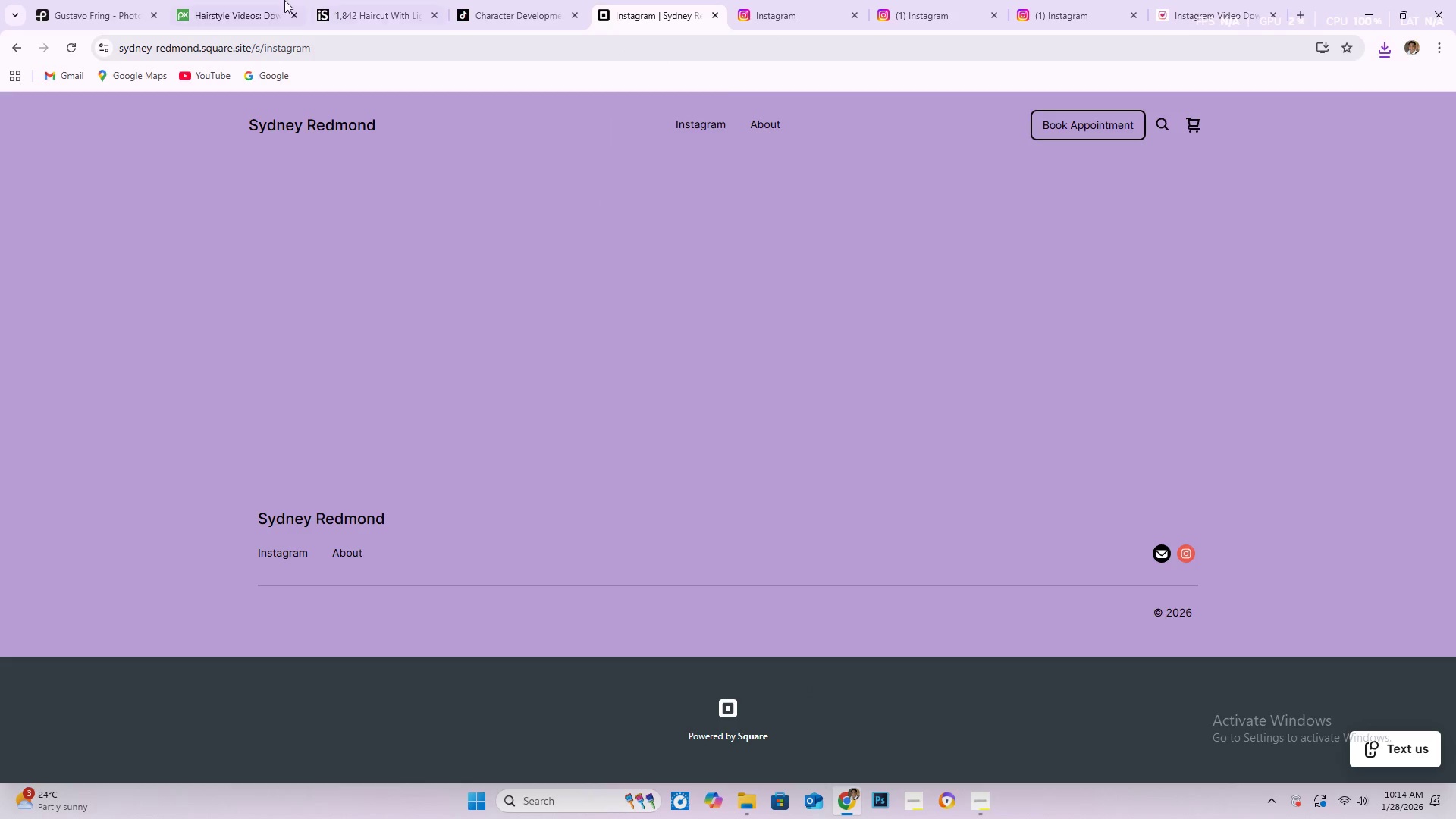 
left_click([114, 8])
 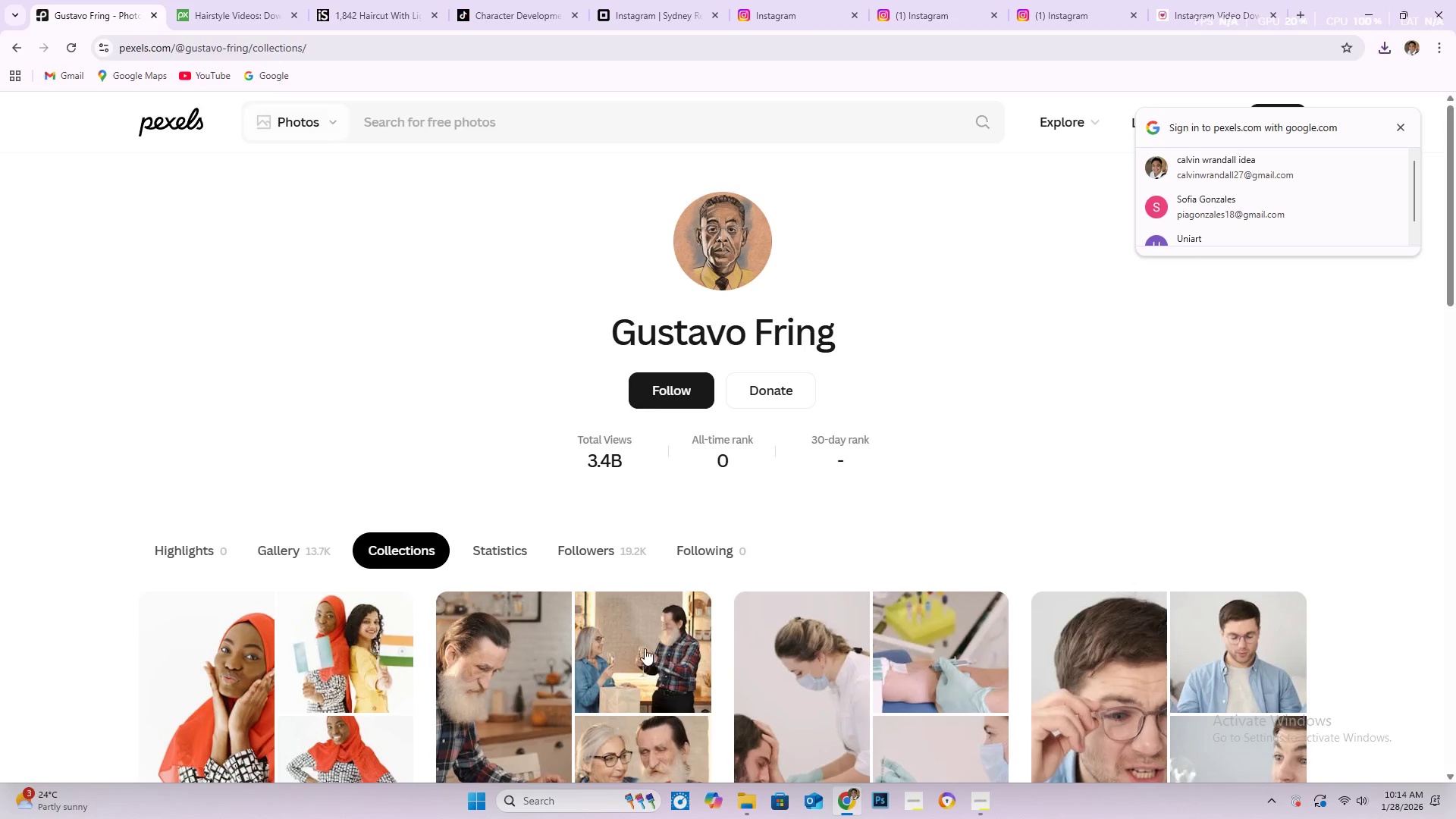 
scroll: coordinate [601, 702], scroll_direction: down, amount: 27.0
 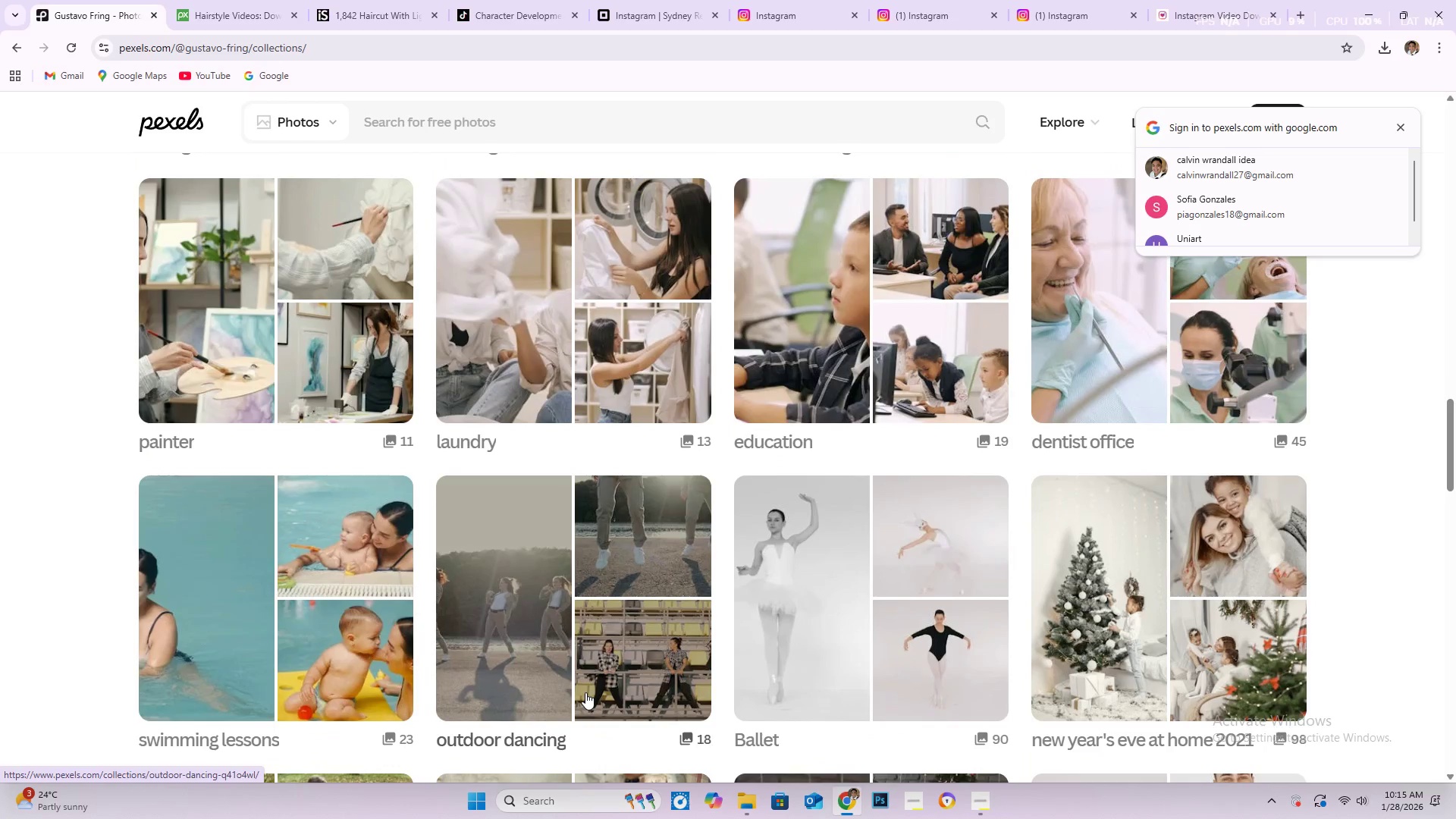 
scroll: coordinate [459, 463], scroll_direction: down, amount: 28.0
 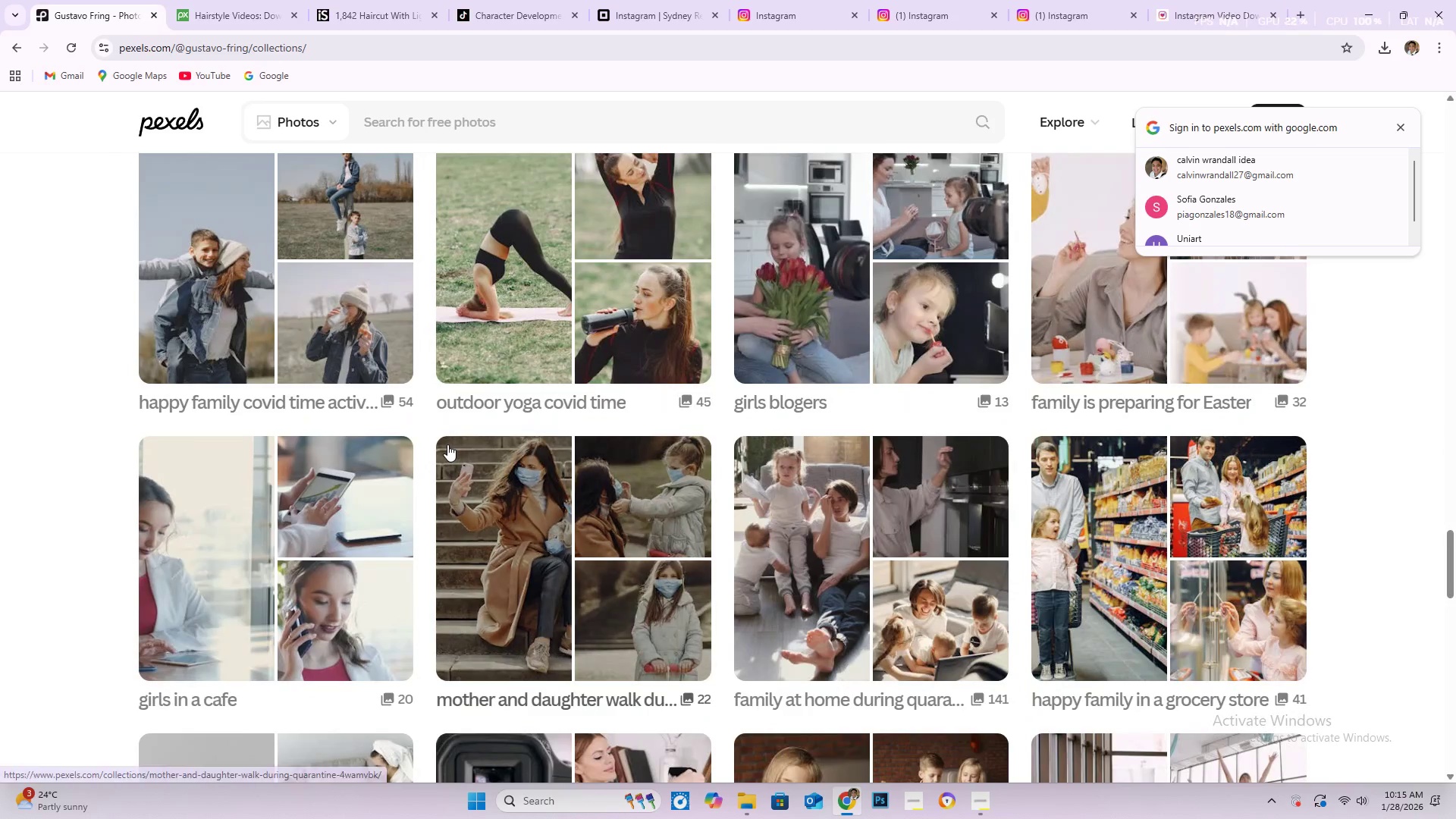 
scroll: coordinate [535, 367], scroll_direction: down, amount: 18.0
 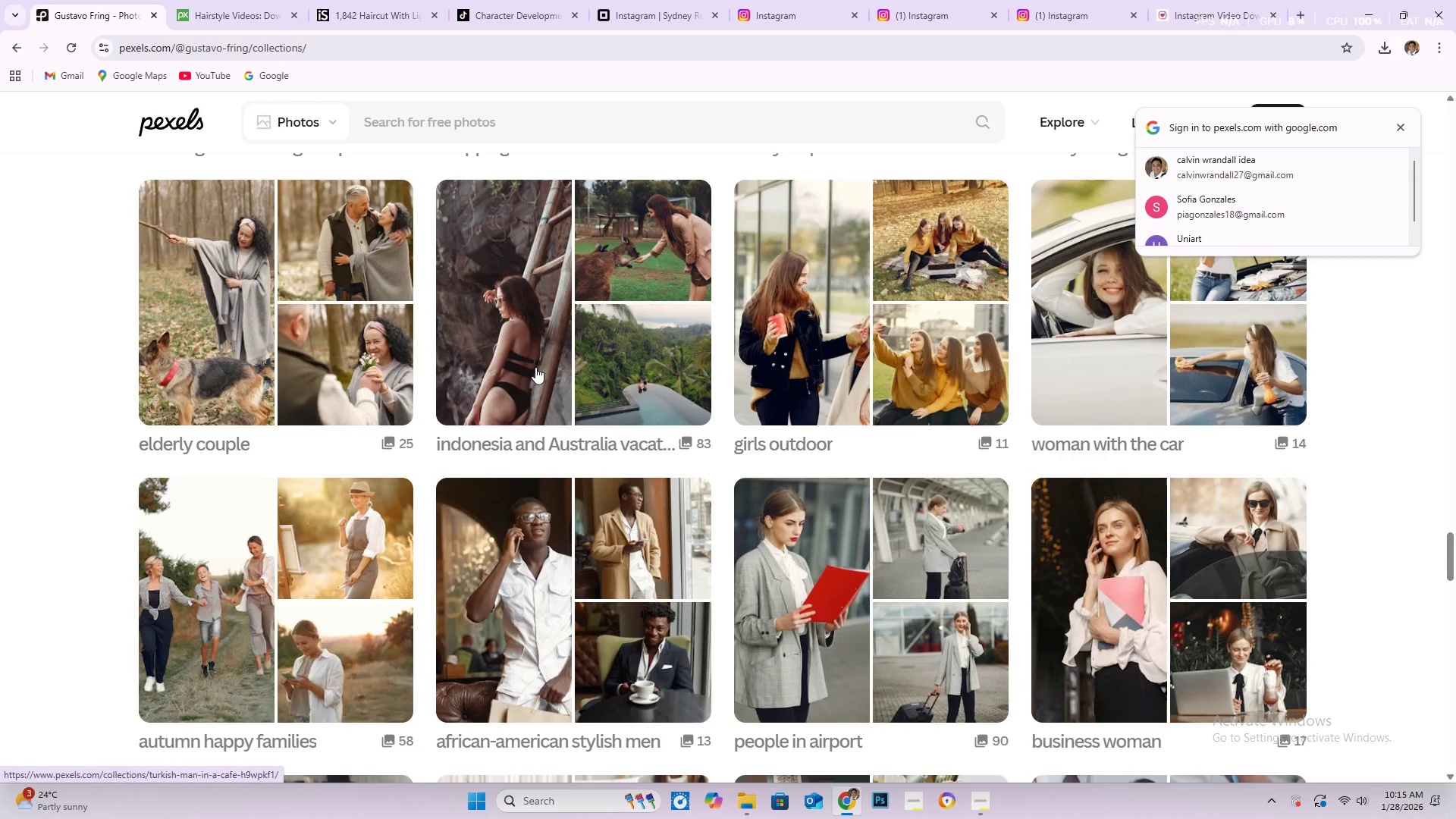 
scroll: coordinate [526, 340], scroll_direction: down, amount: 9.0
 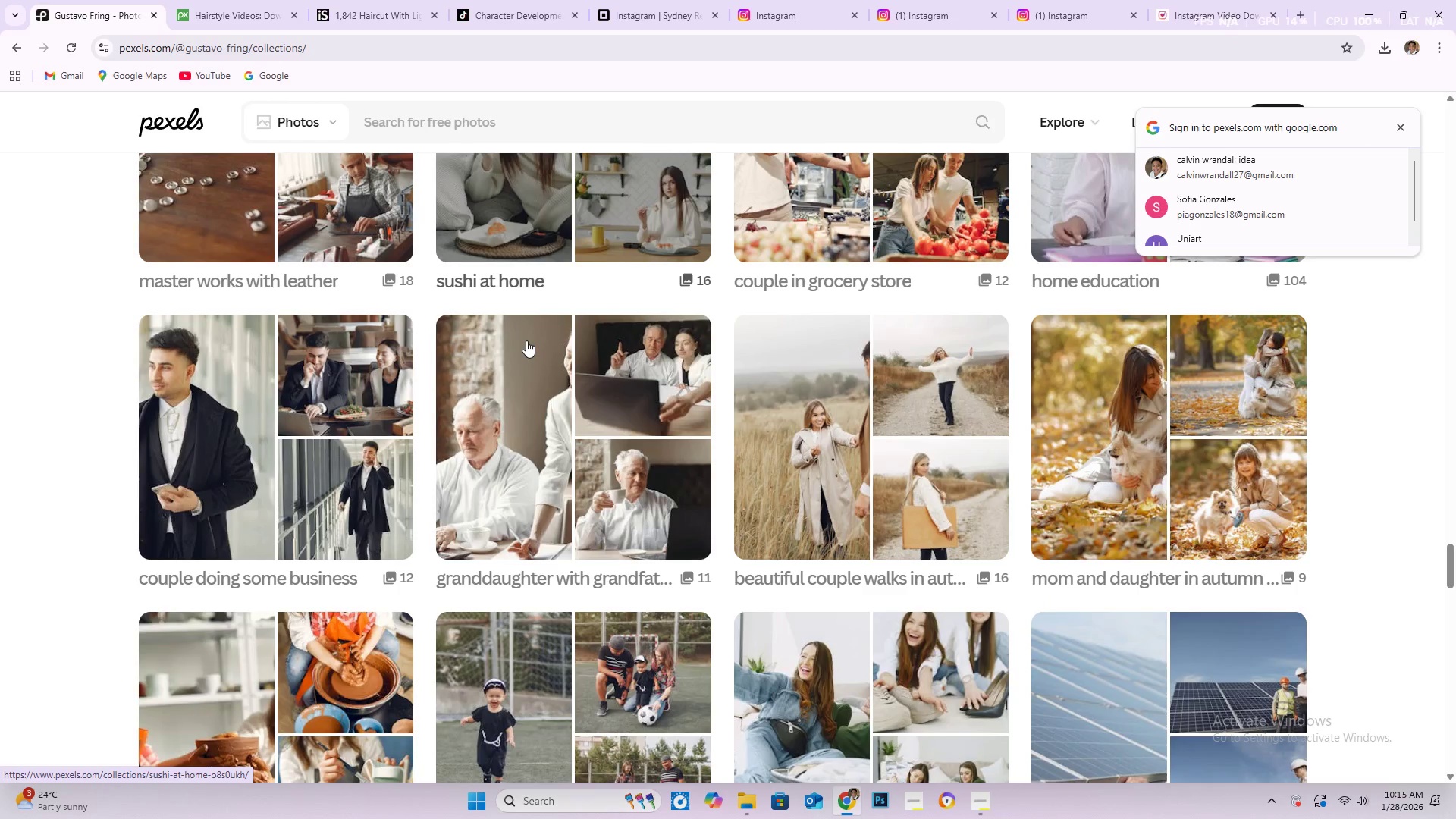 
scroll: coordinate [496, 419], scroll_direction: down, amount: 11.0
 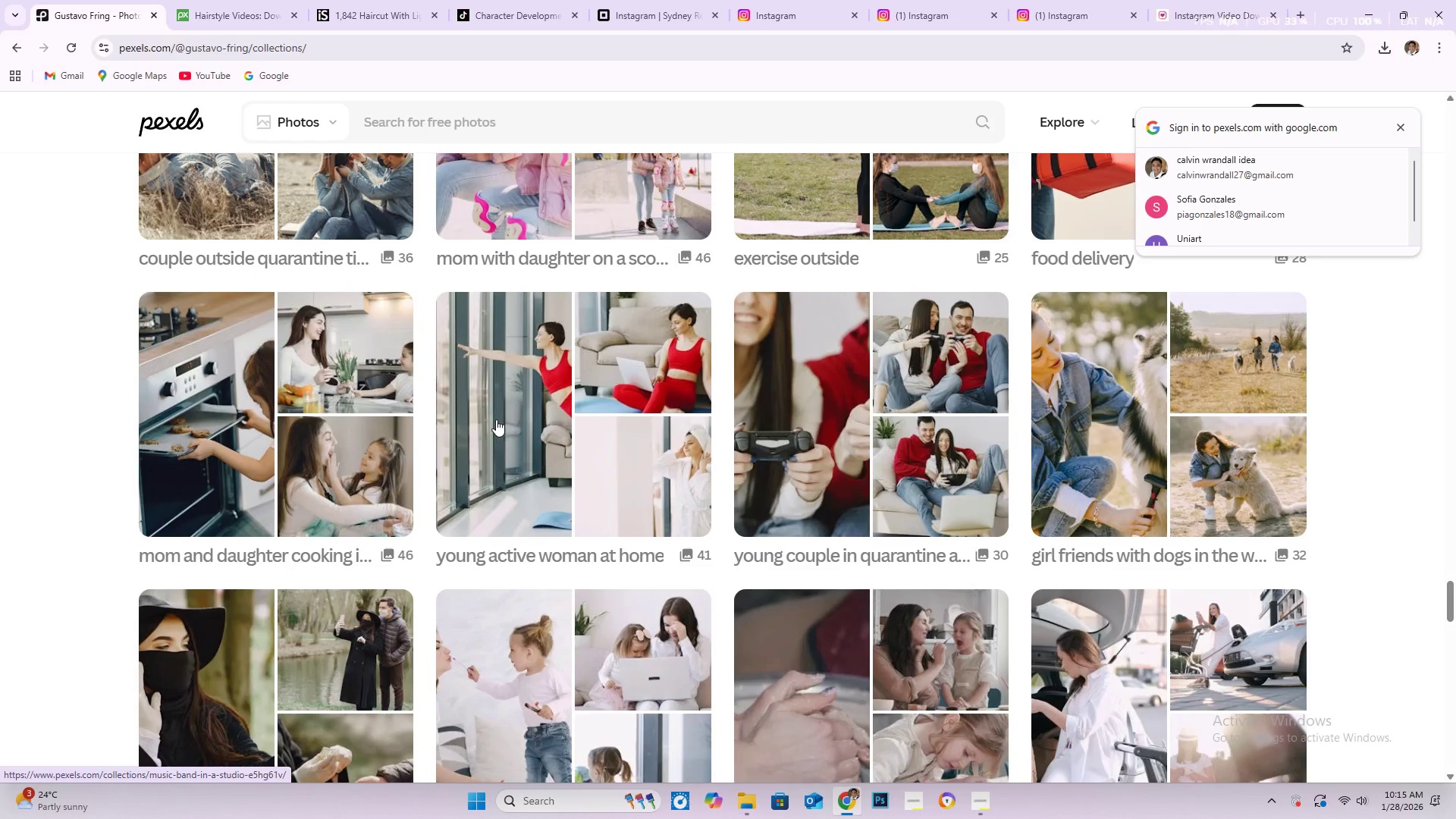 
scroll: coordinate [486, 412], scroll_direction: down, amount: 7.0
 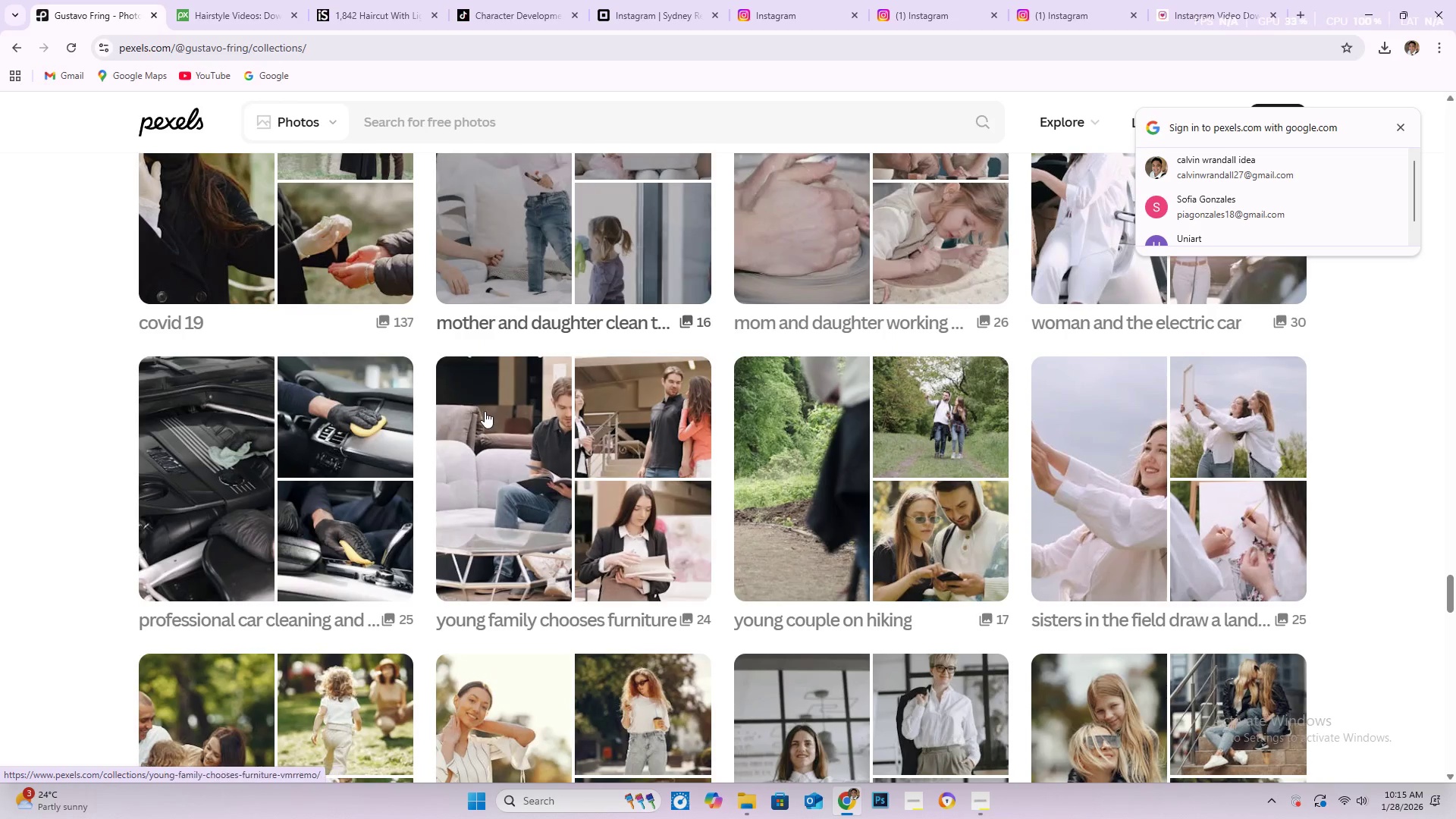 
scroll: coordinate [480, 403], scroll_direction: down, amount: 12.0
 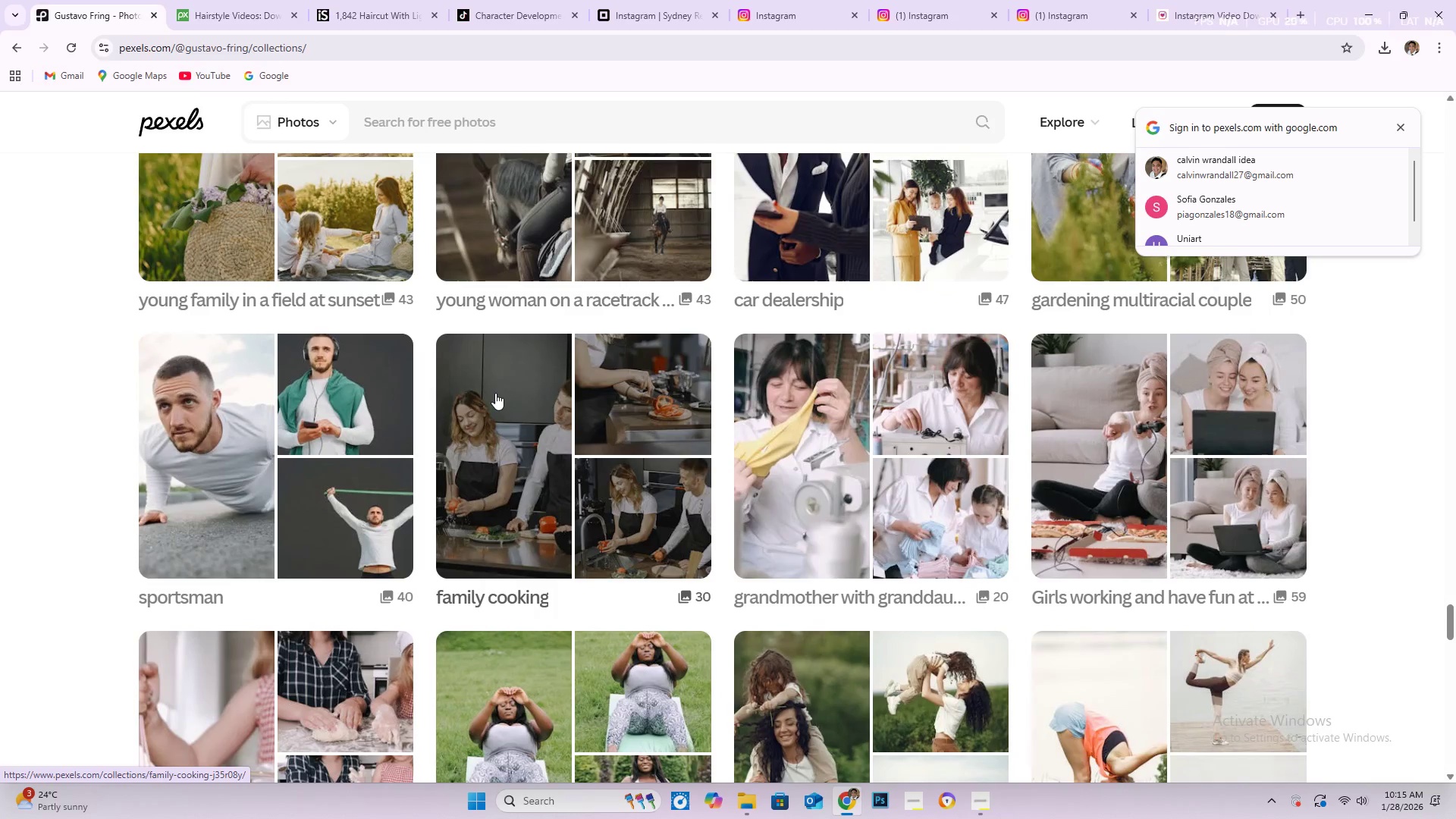 
scroll: coordinate [453, 416], scroll_direction: down, amount: 15.0
 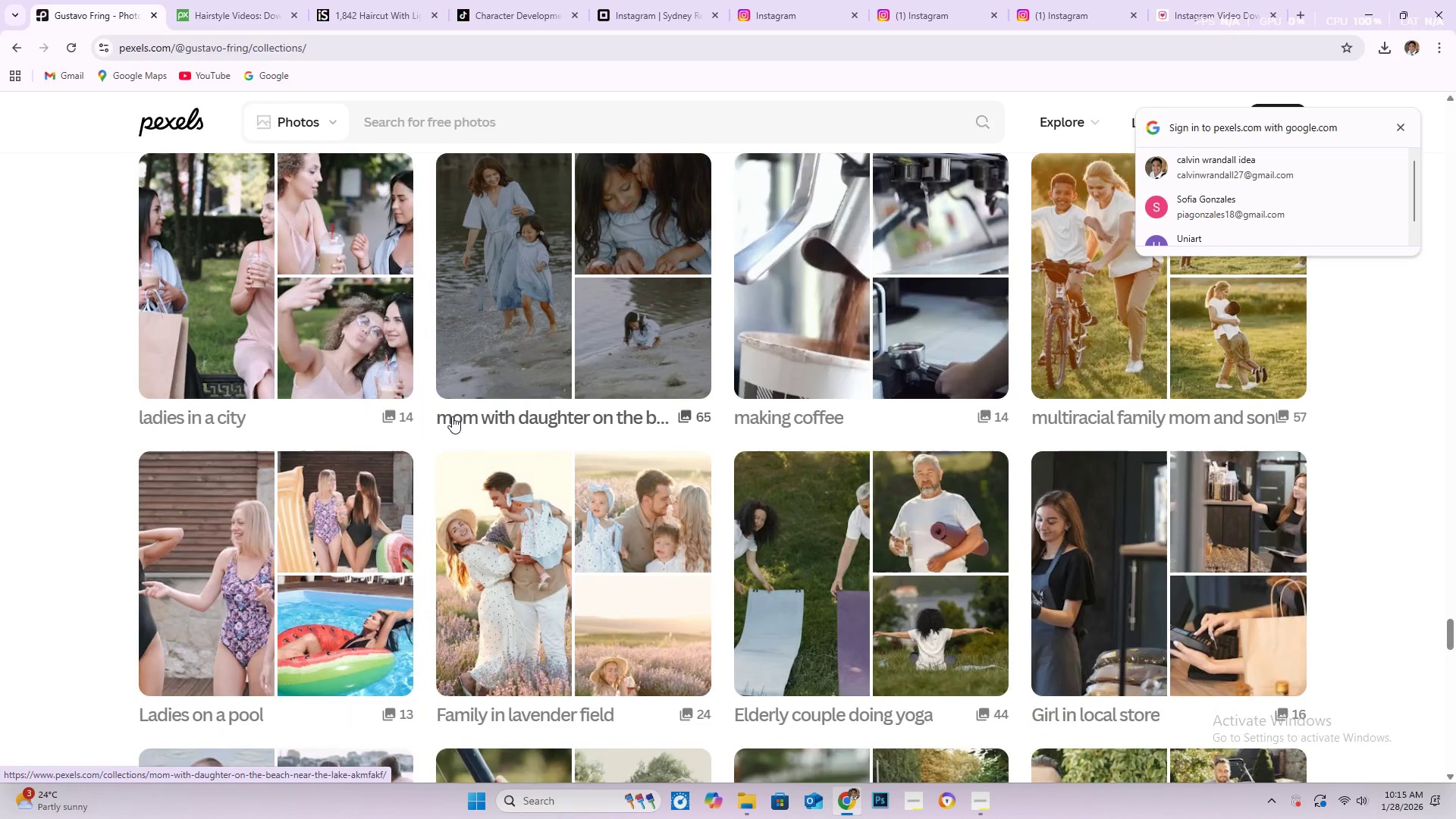 
scroll: coordinate [413, 424], scroll_direction: down, amount: 16.0
 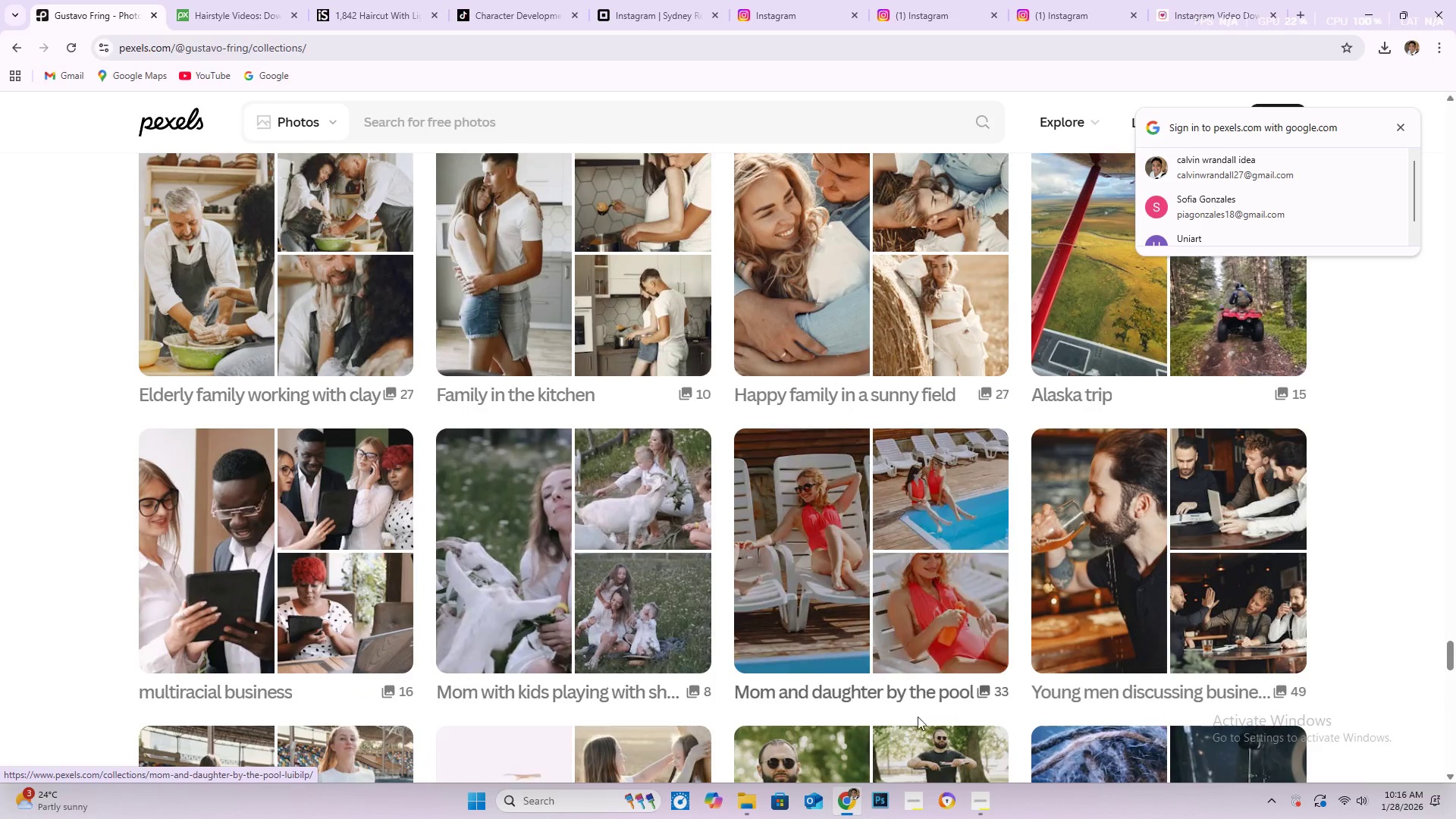 
left_click([980, 808])